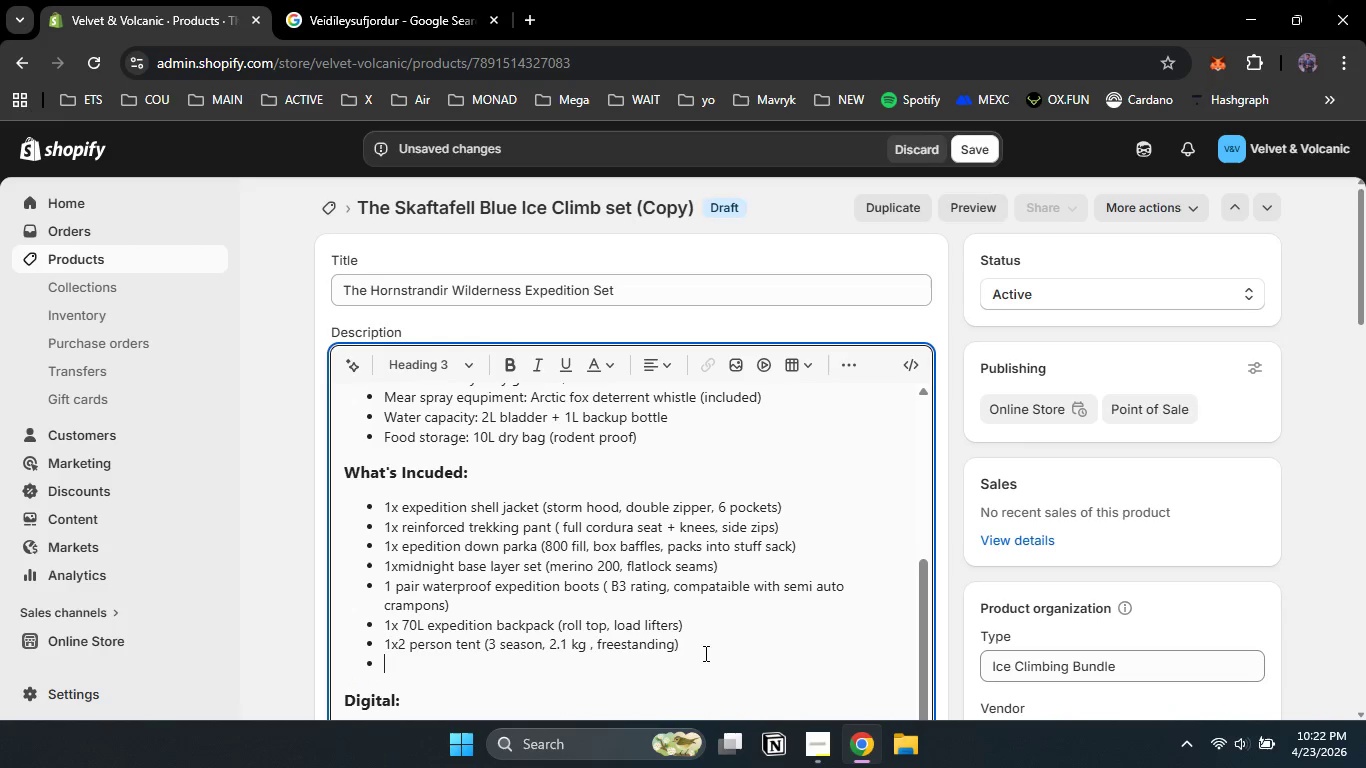 
key(Enter)
 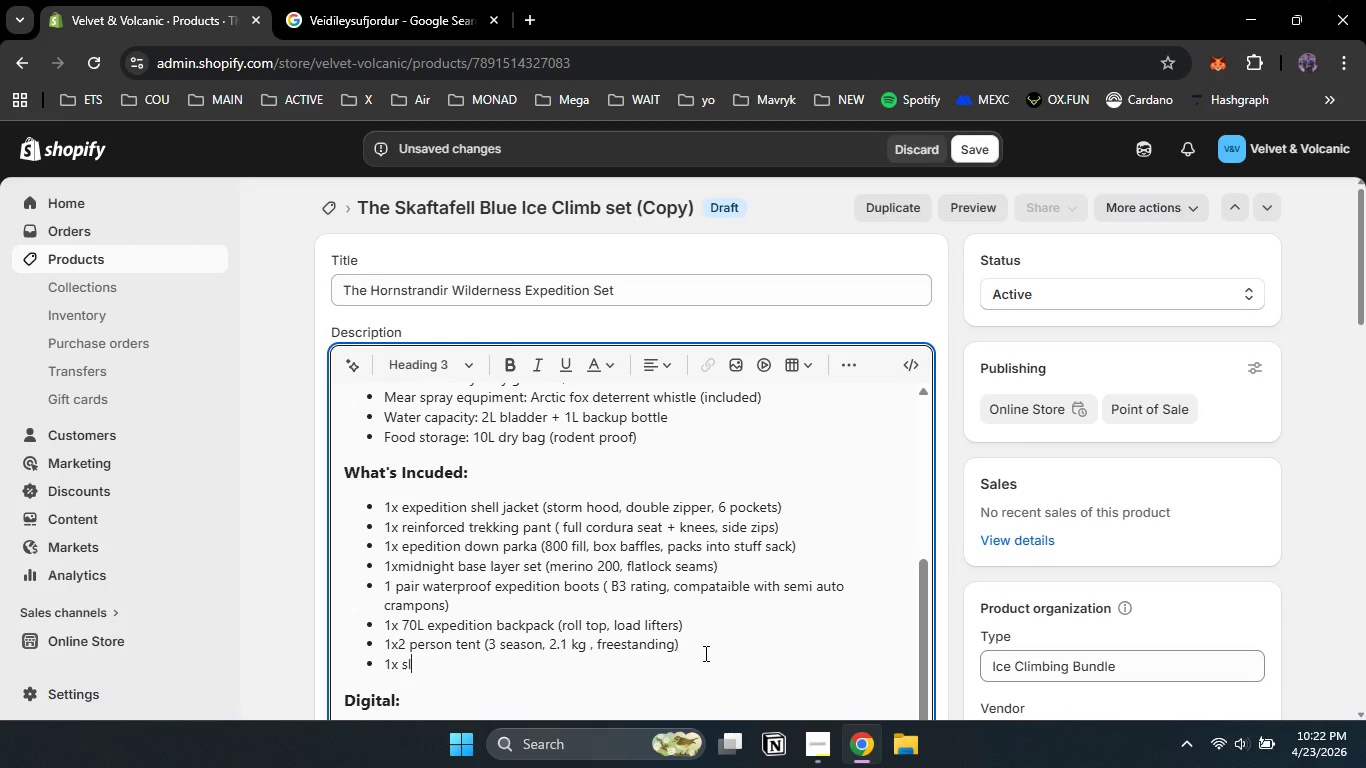 
type(1x sleeping pad ())
 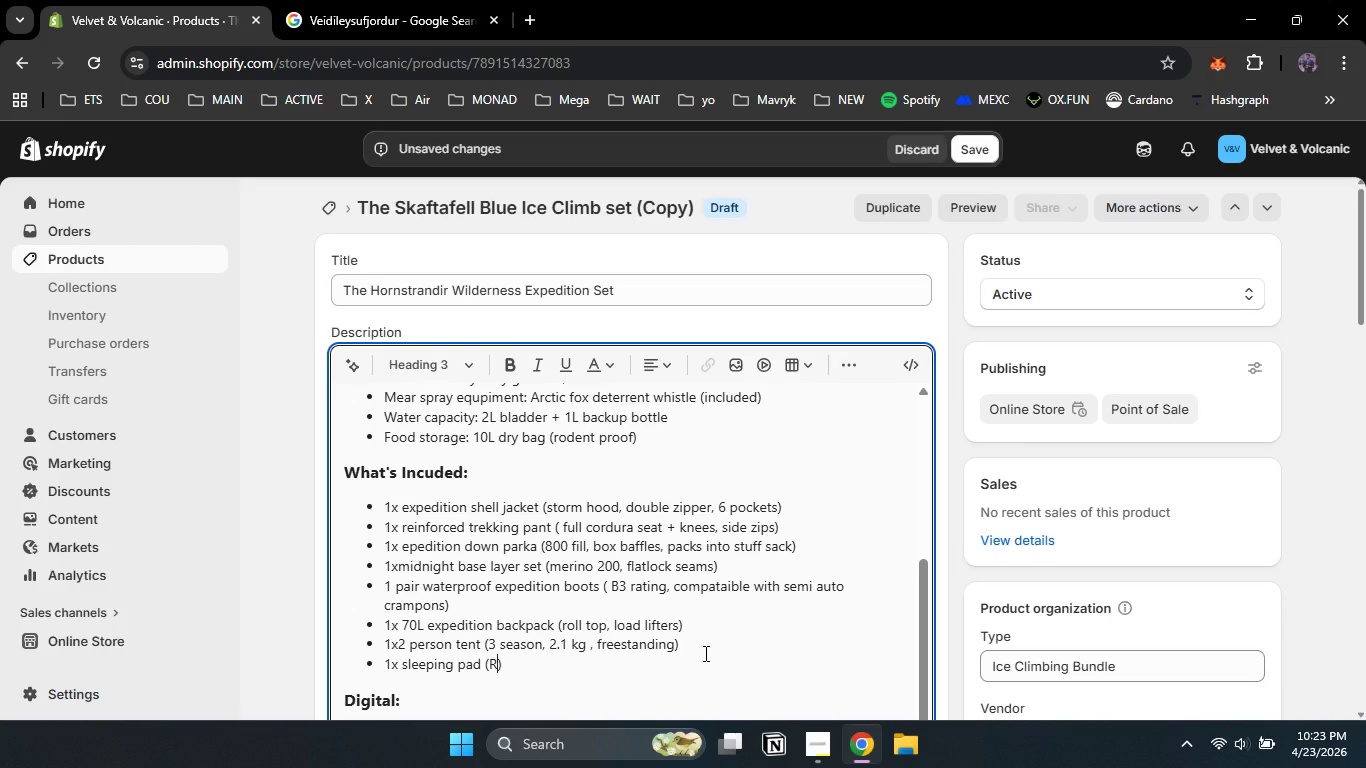 
key(ArrowLeft)
 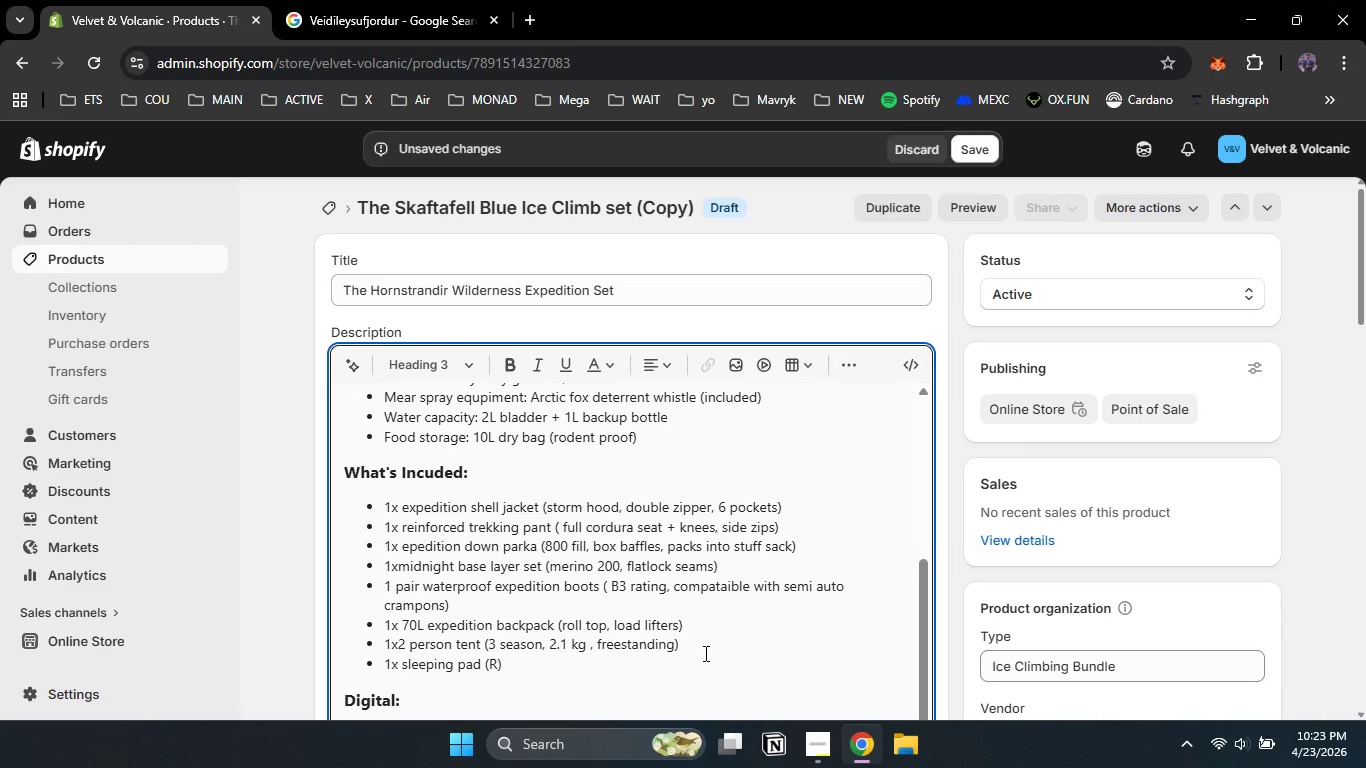 
type(R-value )
key(Backspace)
type(, )
key(Backspace)
key(Backspace)
type( 4.2 )
key(Backspace)
type(, insulated )
key(Backspace)
 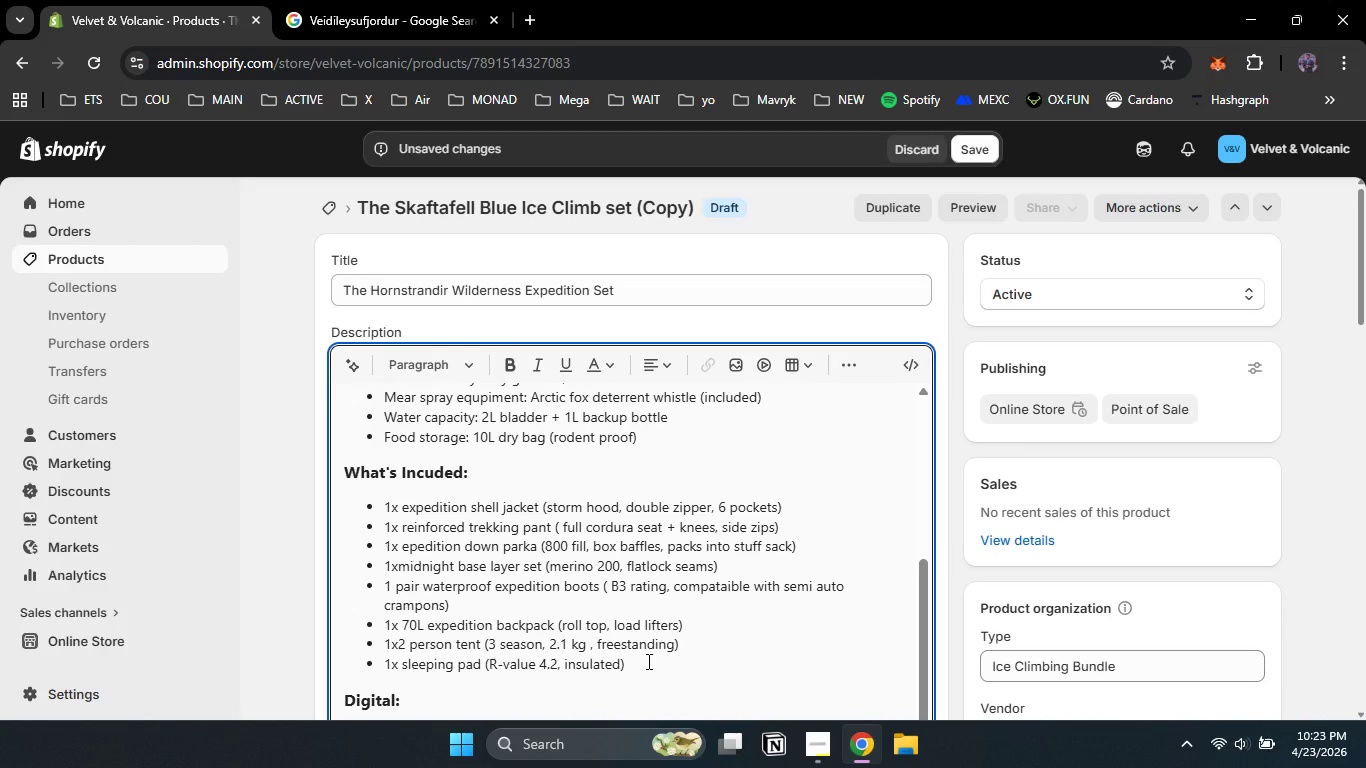 
wait(6.22)
 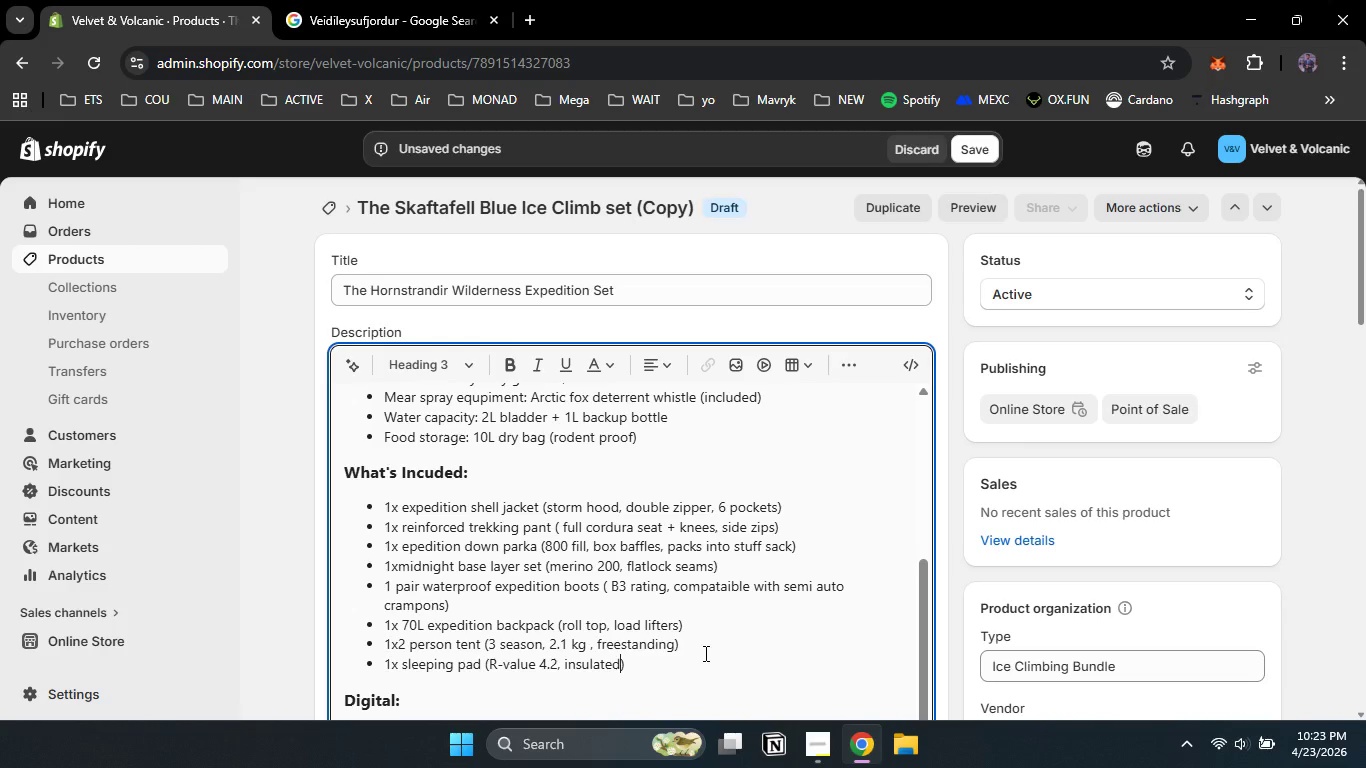 
left_click([647, 661])
 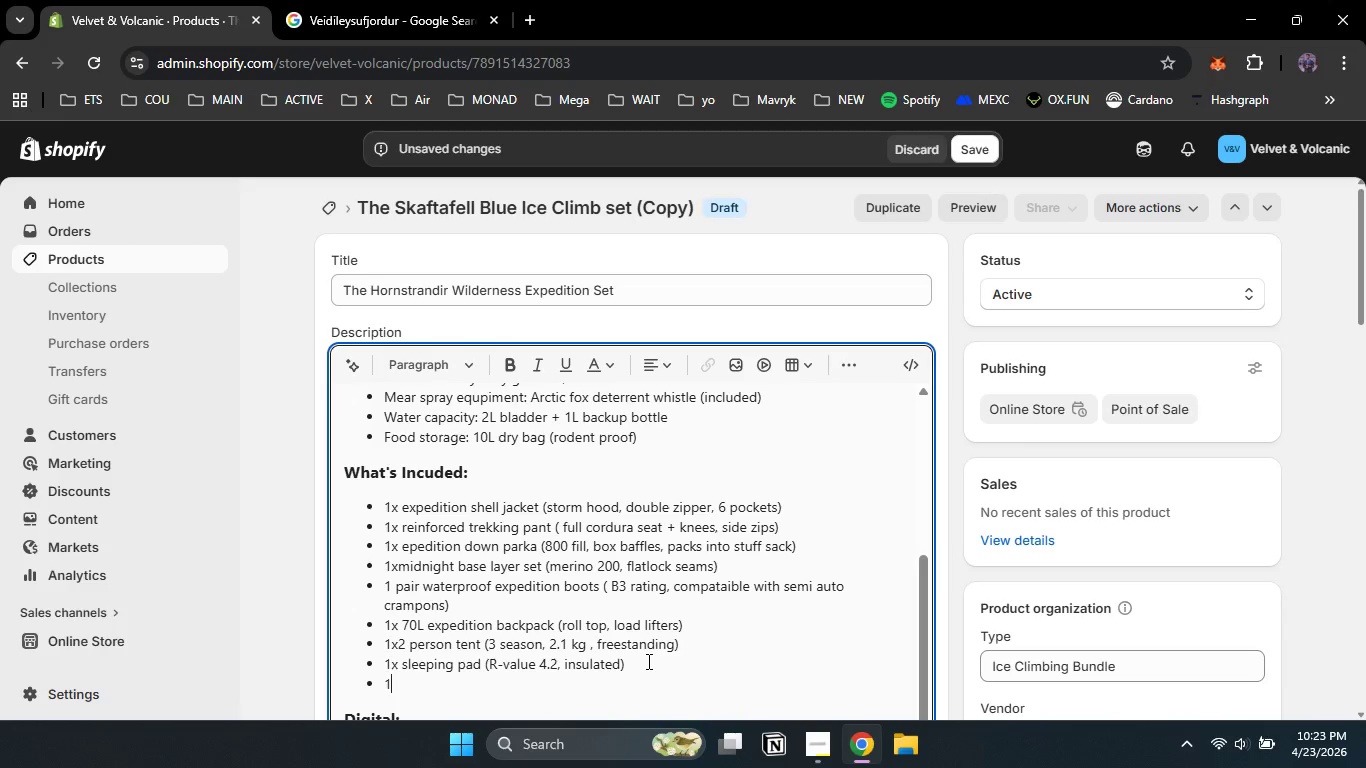 
key(Enter)
 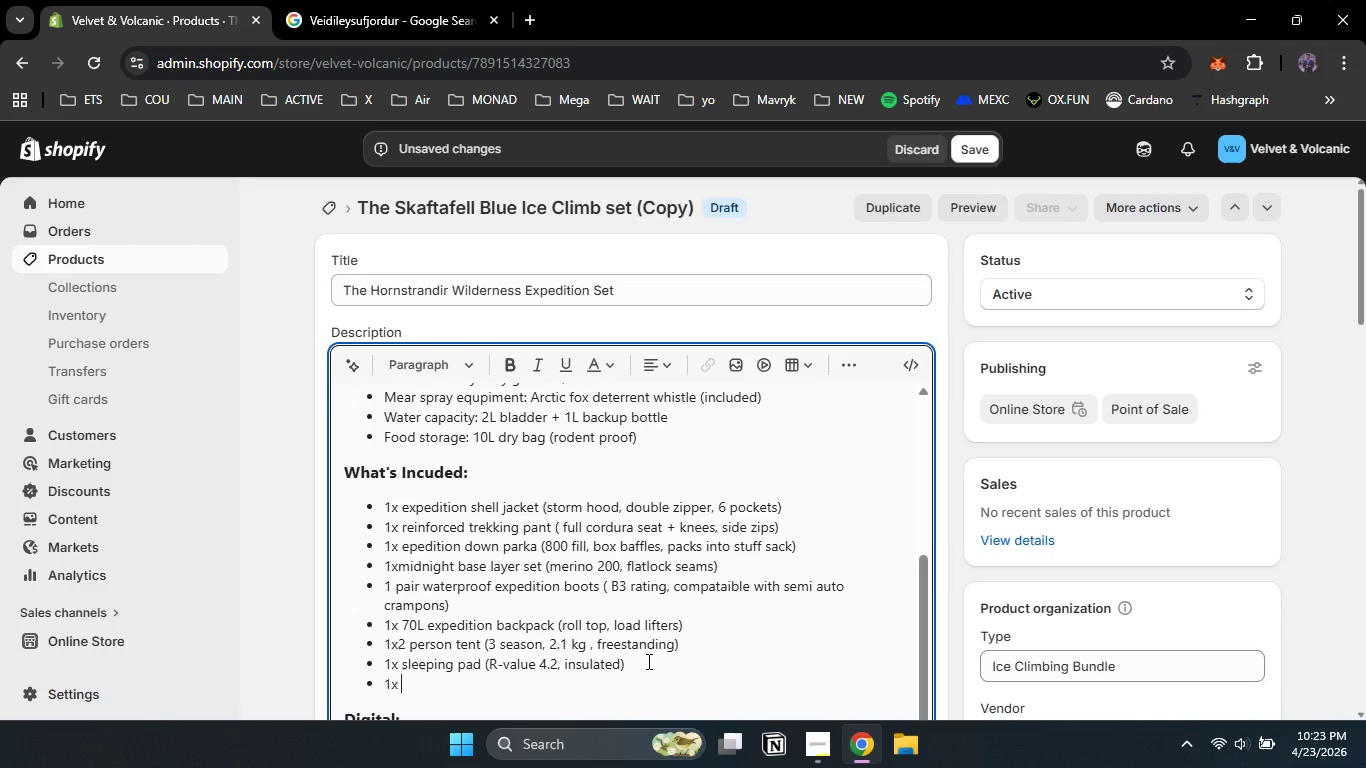 
type(1x amp)
key(Backspace)
key(Backspace)
key(Backspace)
type(camp stove + )
 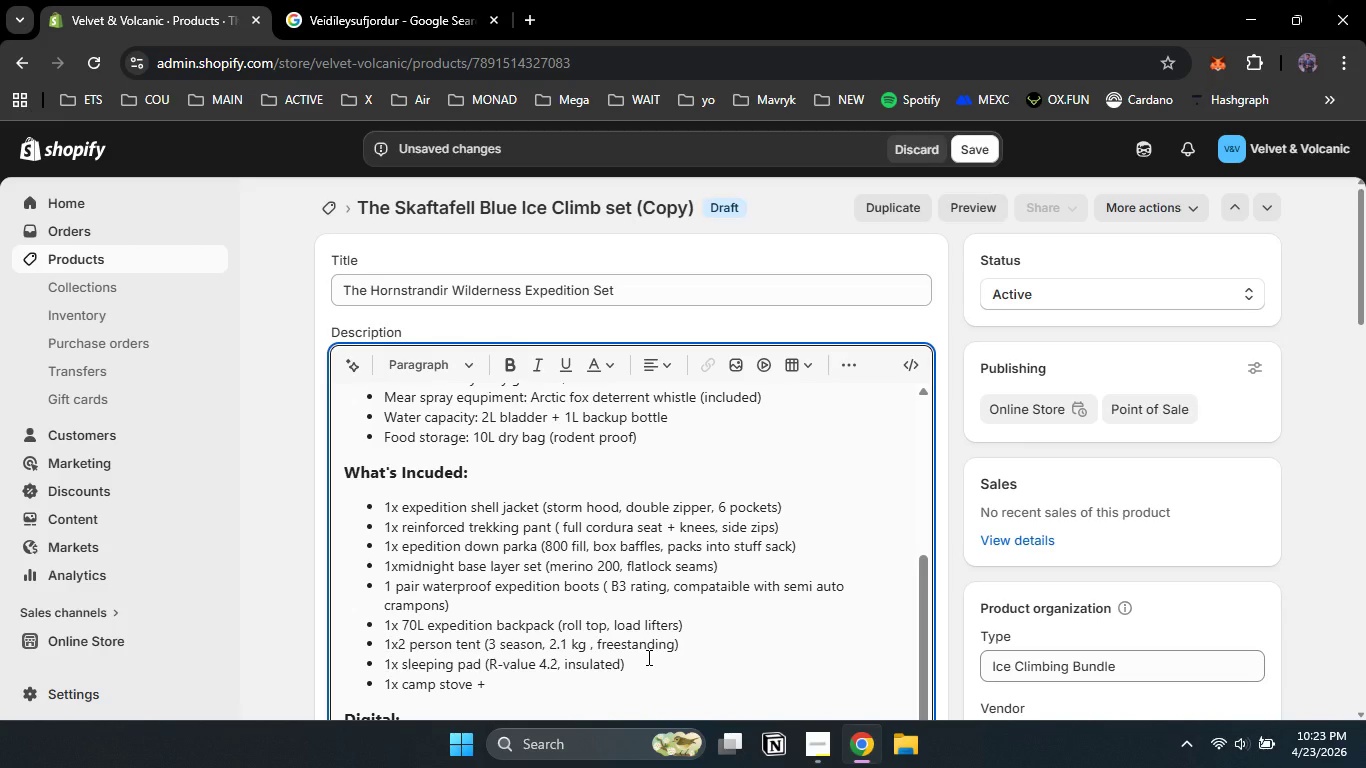 
type(500g fuel cansitrt)
 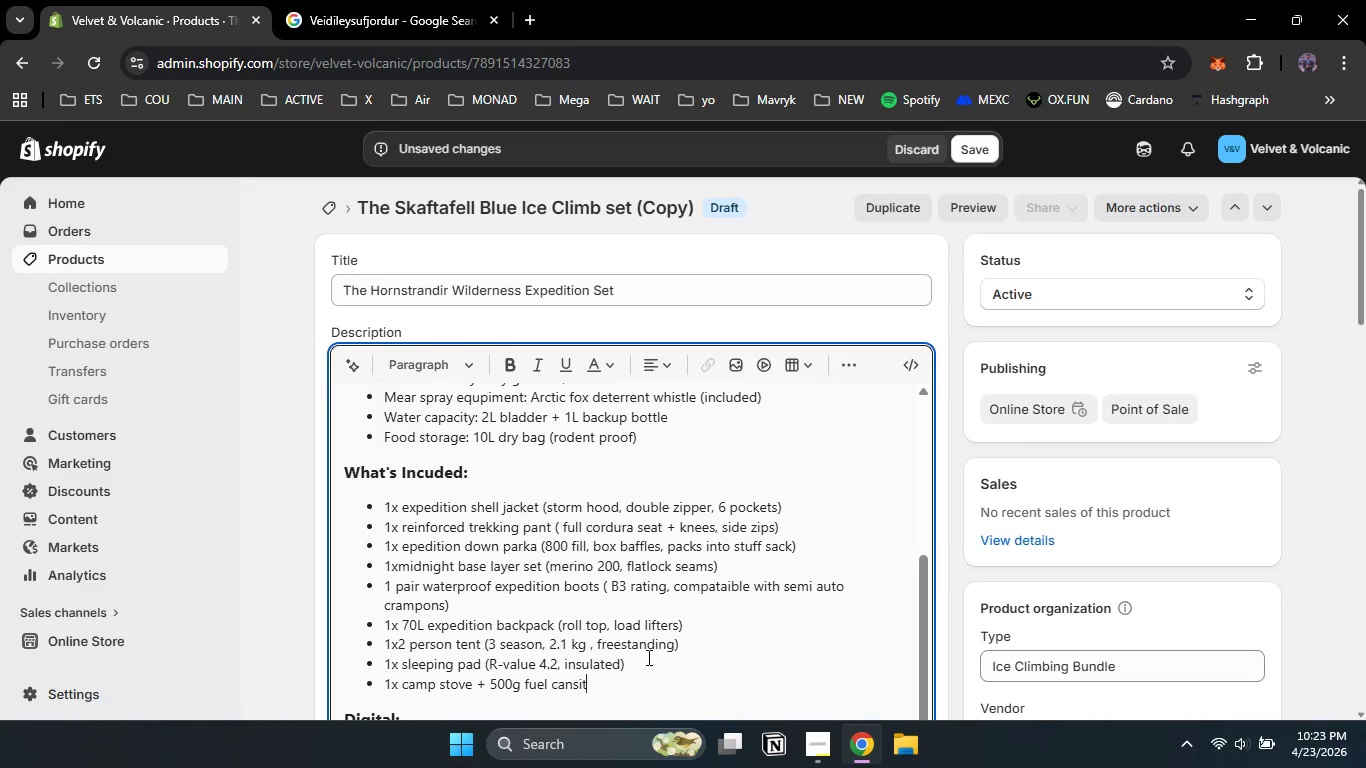 
key(Backspace)
 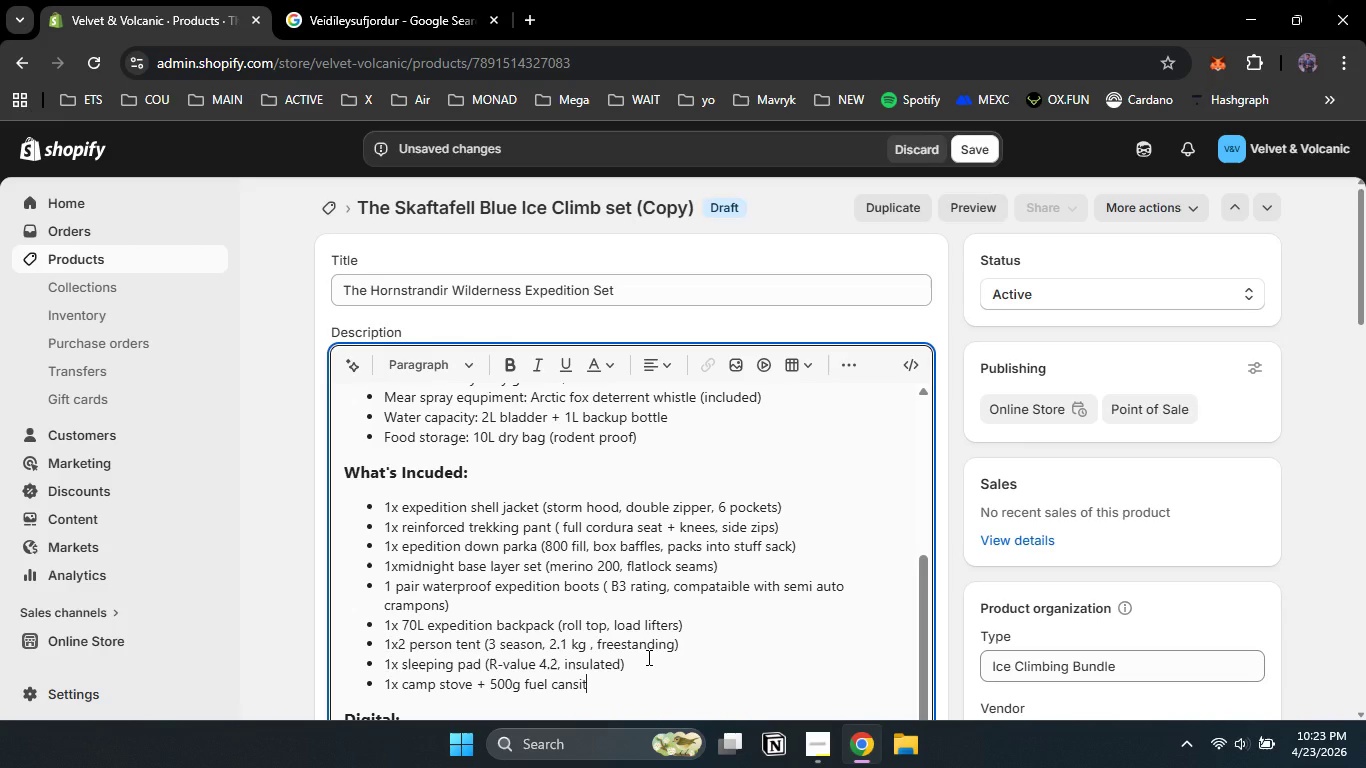 
key(Backspace)
 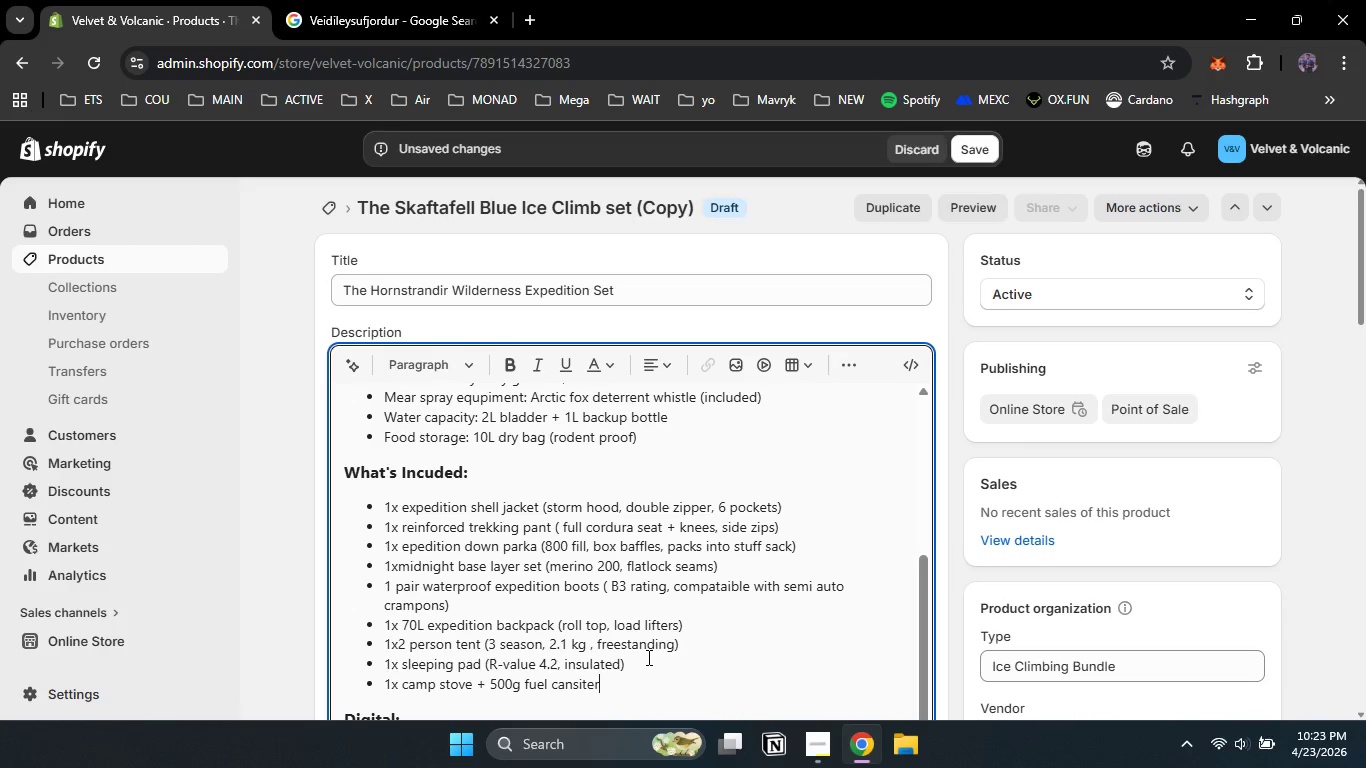 
type(er)
 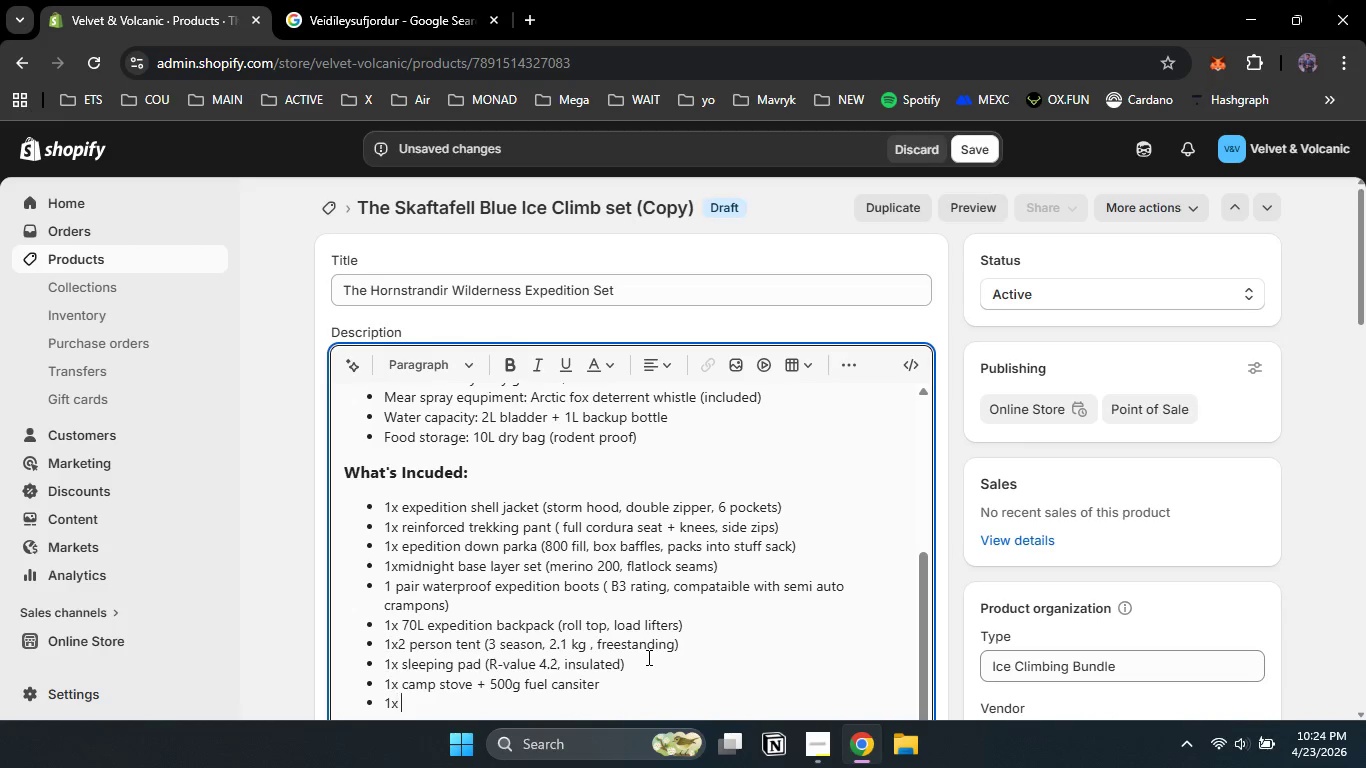 
key(Enter)
 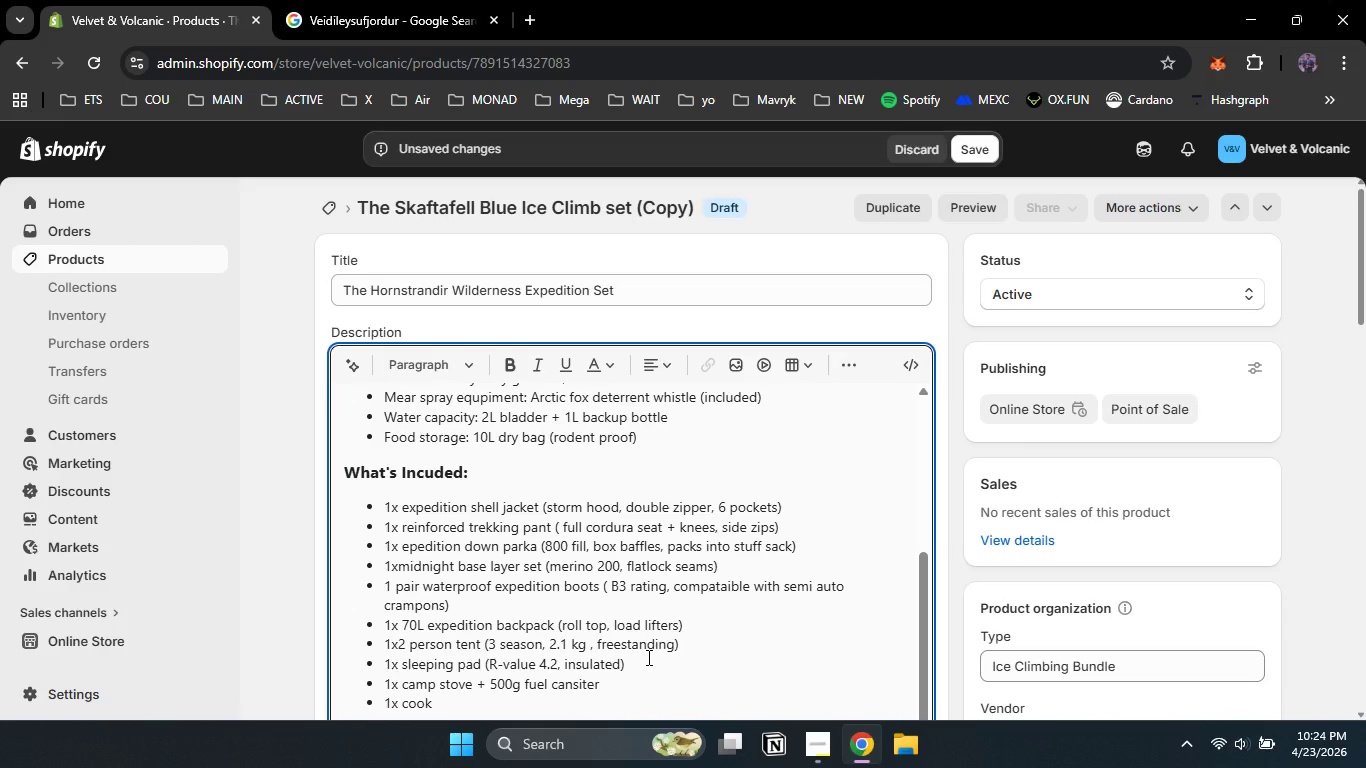 
type(1x cook set (1 pot )
key(Backspace)
type(, 1 cup )
key(Backspace)
type(, 1 spoe=rk)
key(Backspace)
key(Backspace)
key(Backspace)
key(Backspace)
type(rk))
 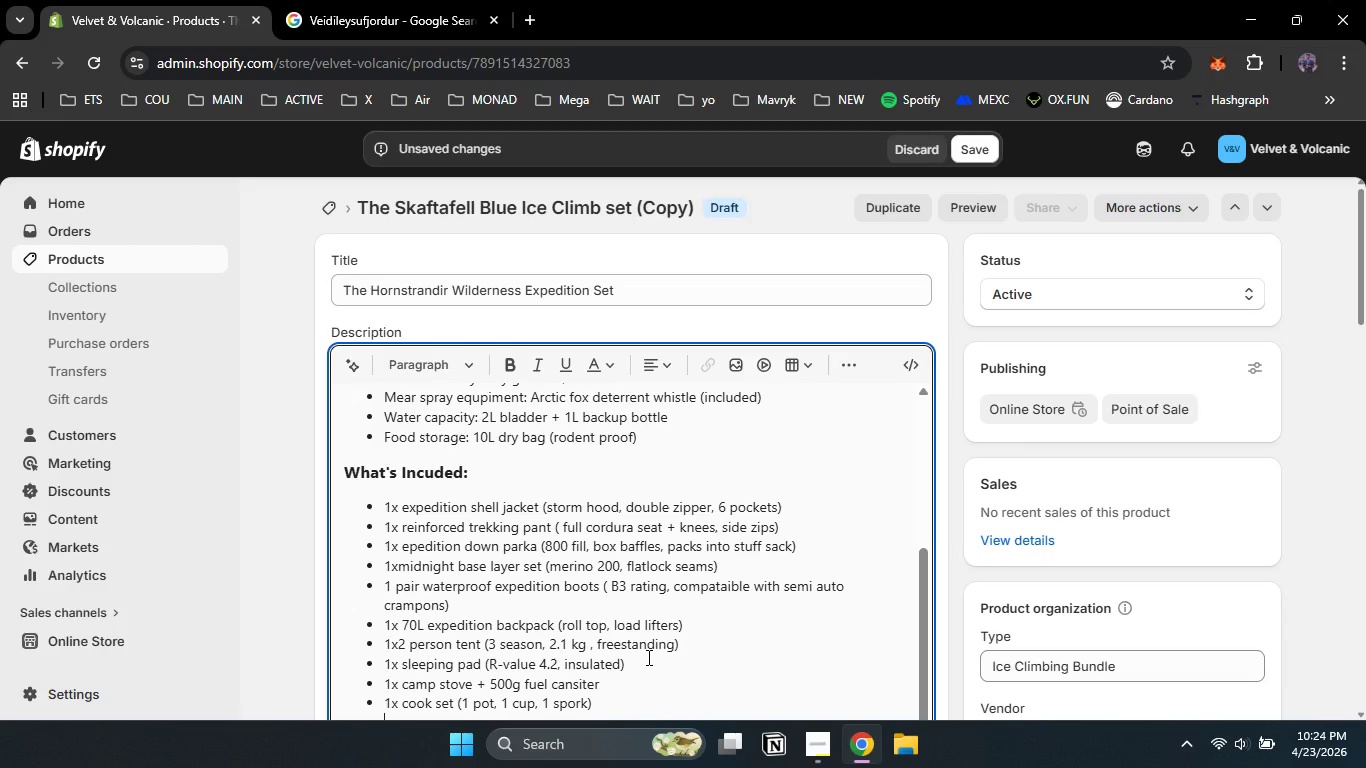 
key(Enter)
 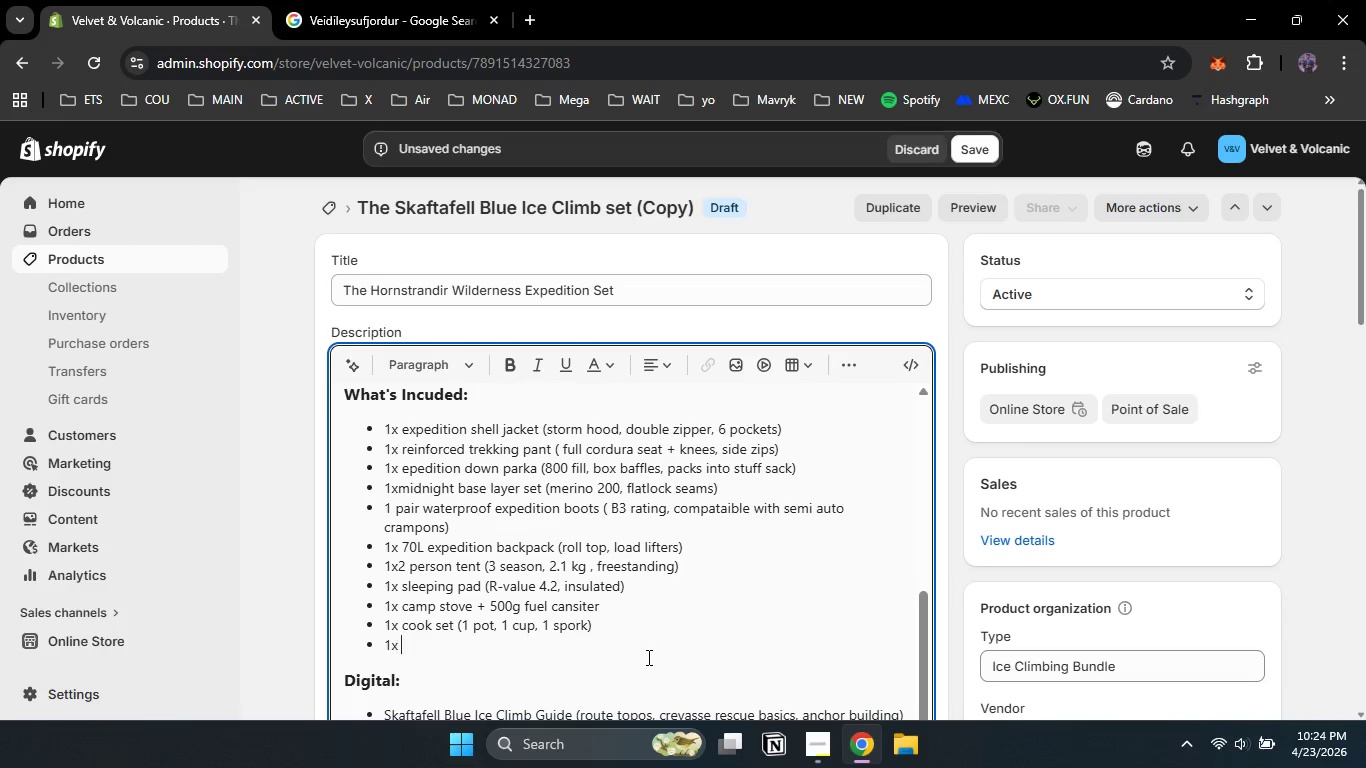 
scroll: coordinate [647, 657], scroll_direction: down, amount: 3.0
 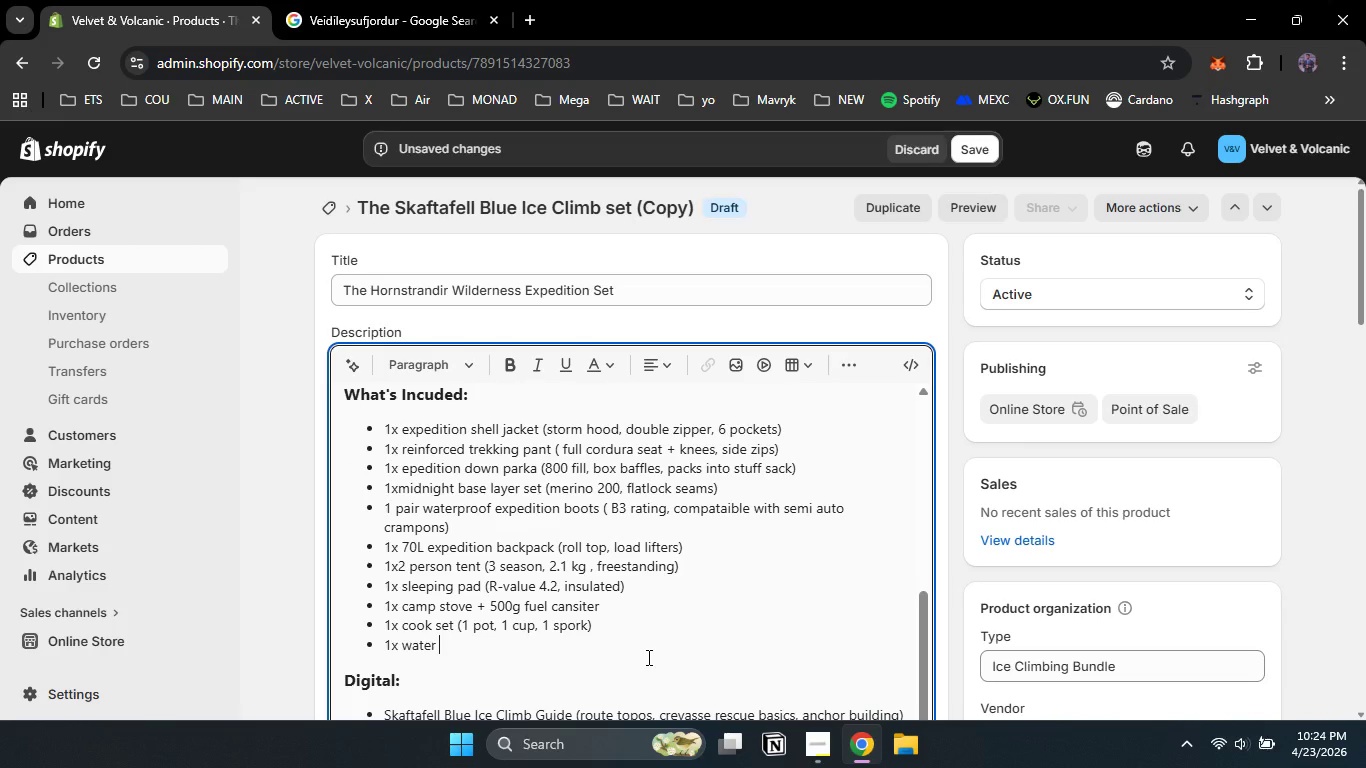 
type(1x water filiter )
 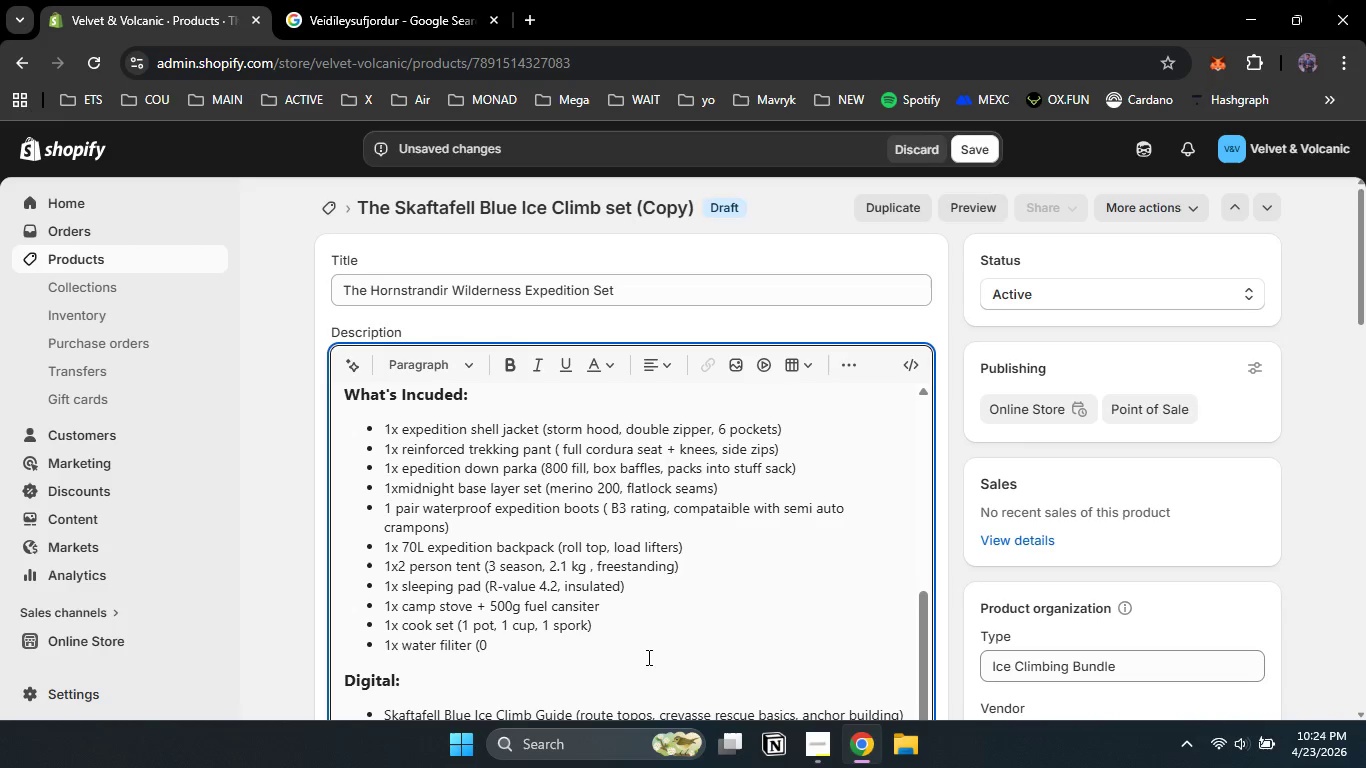 
type((0.1 micron, 11l)
key(Backspace)
key(Backspace)
type(L/min))
 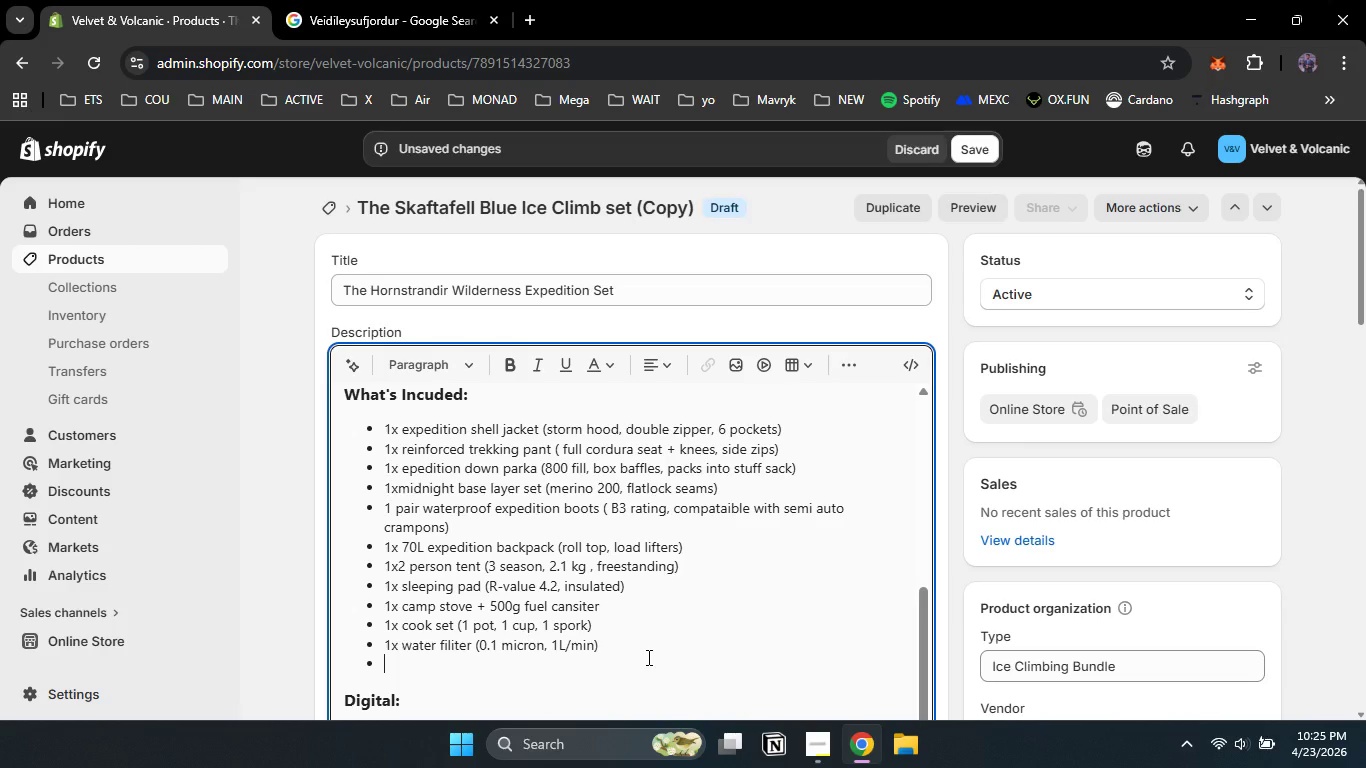 
 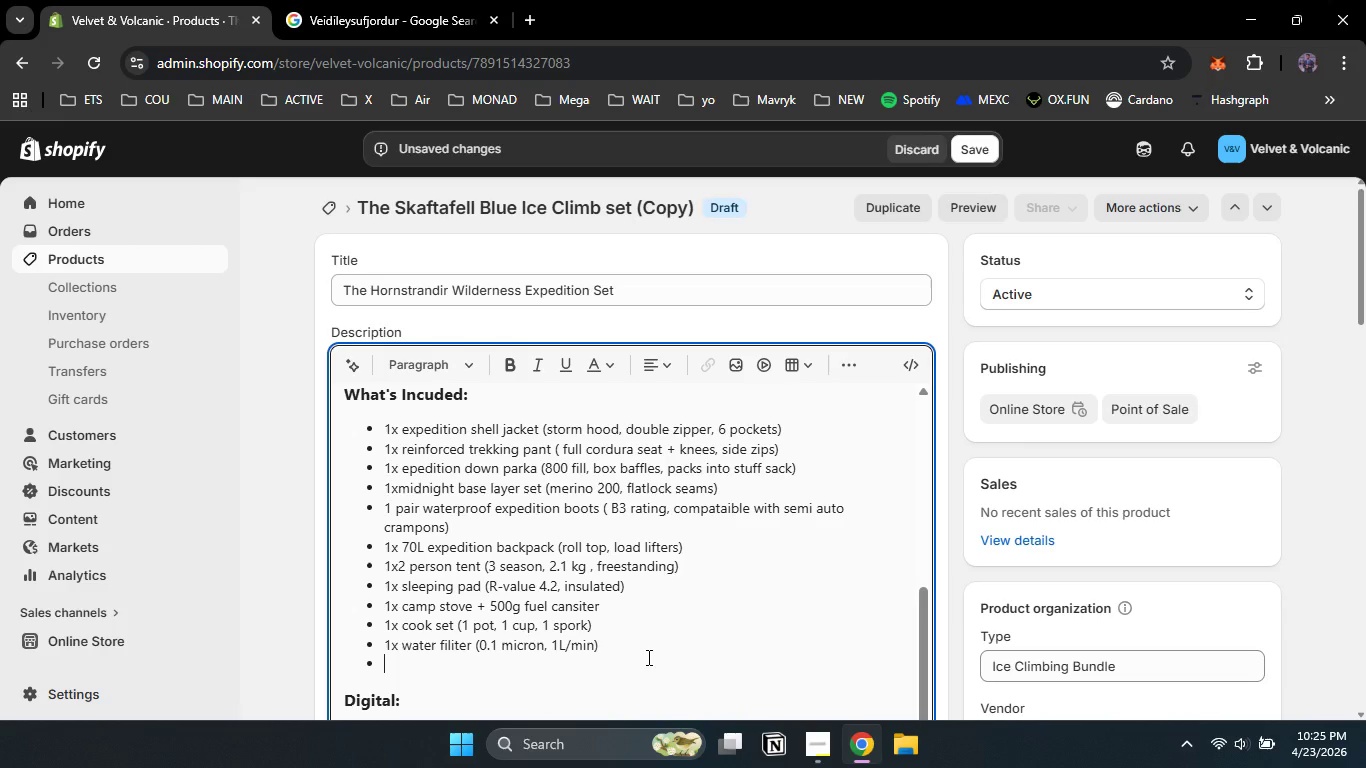 
key(Enter)
 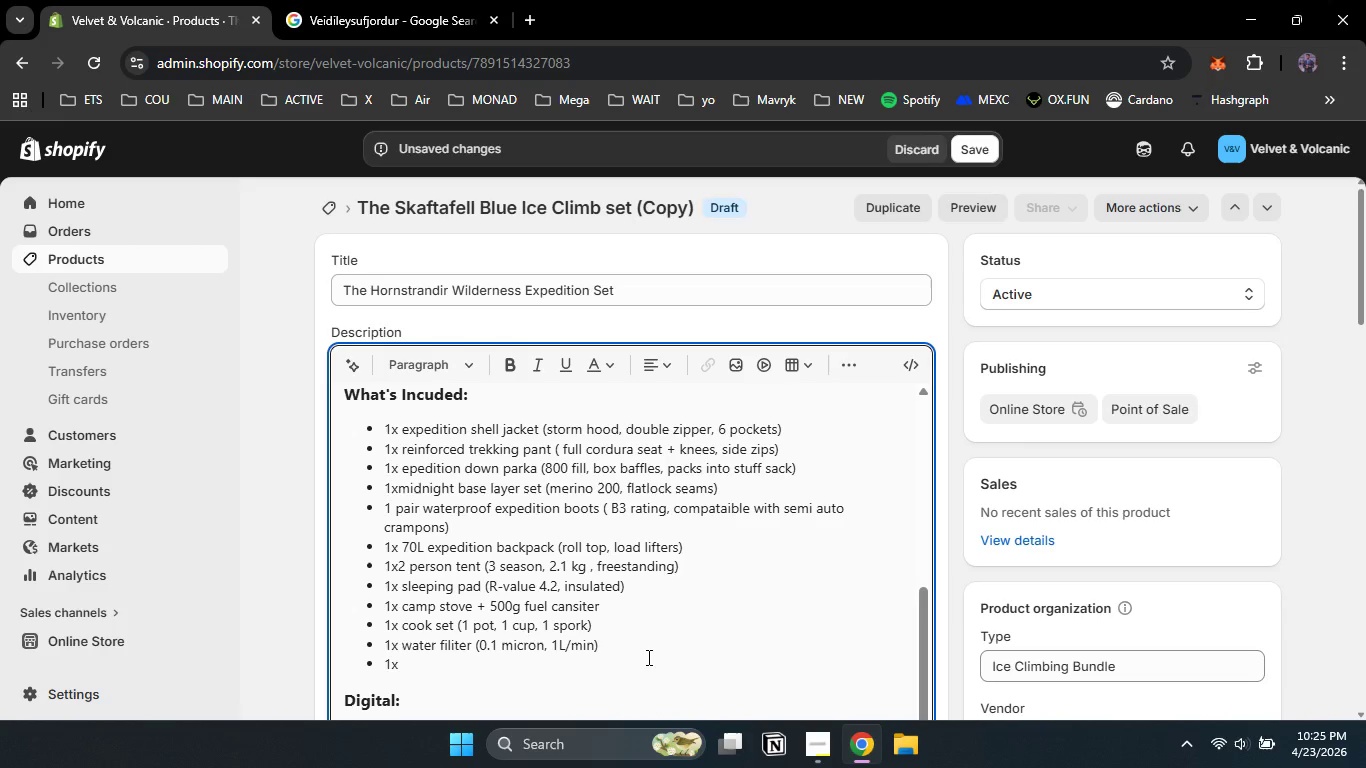 
type(1x ar)
key(Backspace)
type(rctic fox a)
key(Backspace)
type(whistle ))
key(Backspace)
type((deterrent, not lethal))
 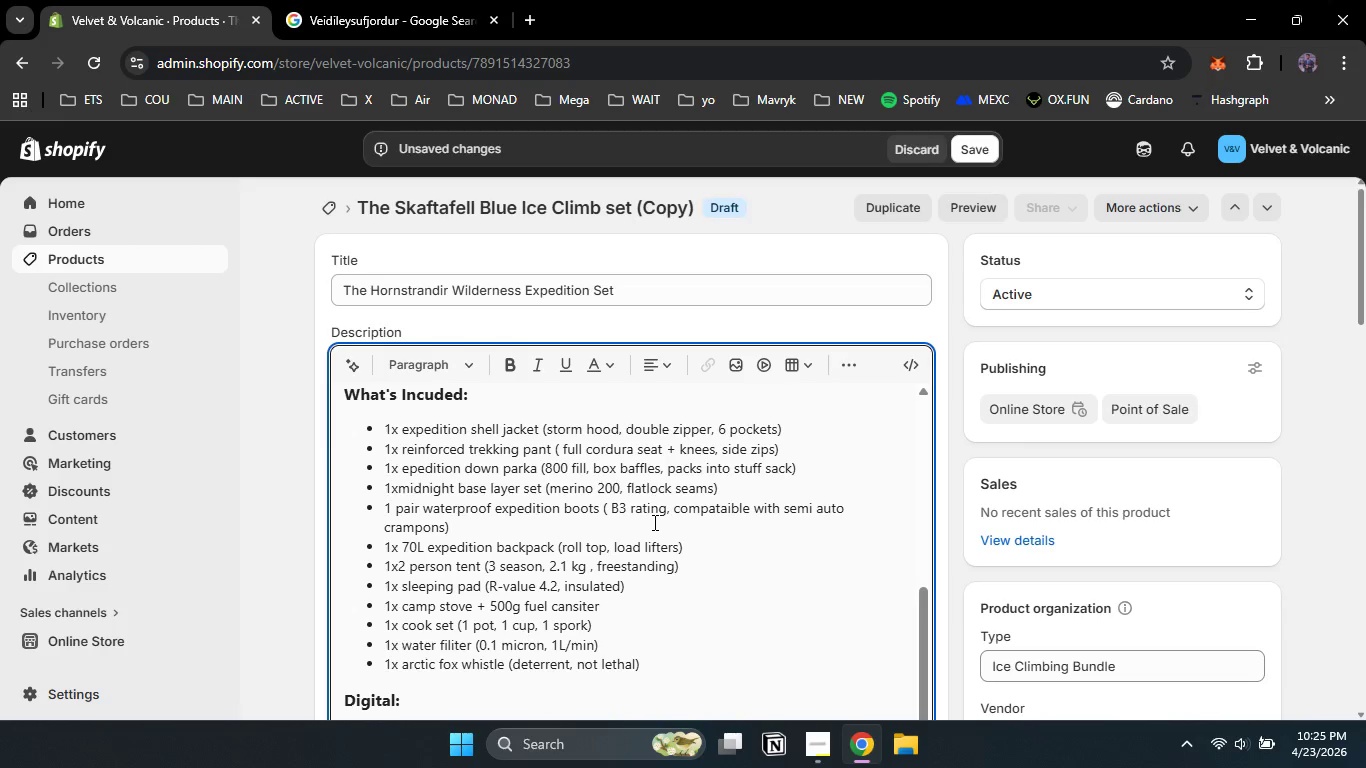 
scroll: coordinate [975, 539], scroll_direction: down, amount: 6.0
 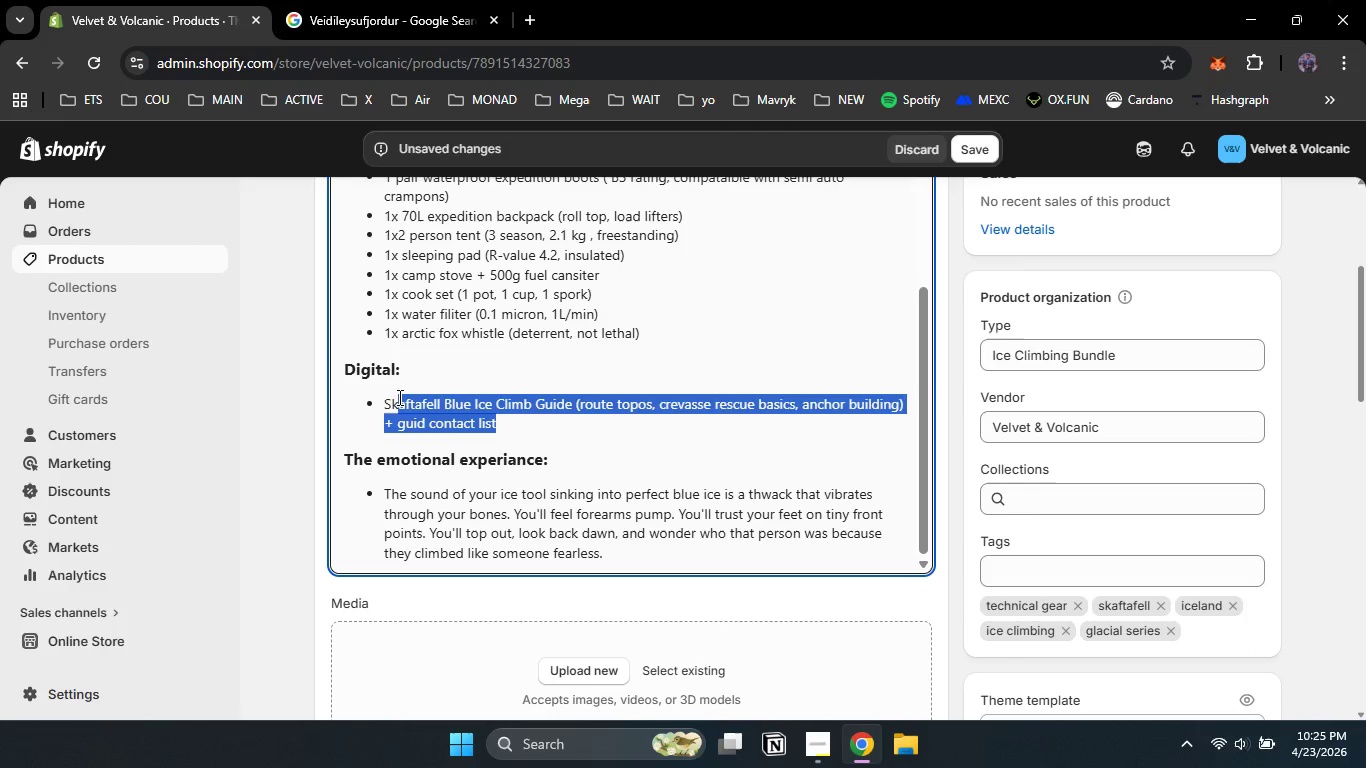 
left_click([649, 412])
 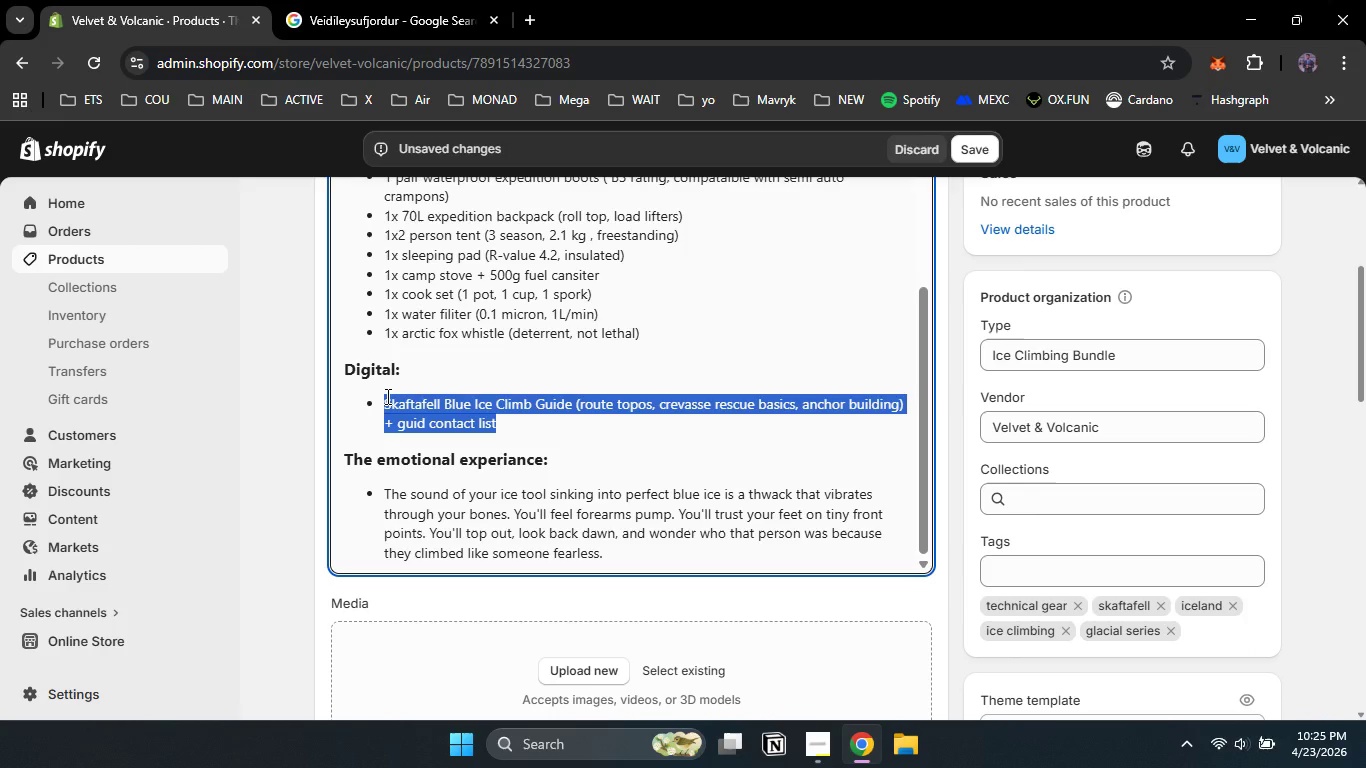 
left_click_drag(start_coordinate=[525, 424], to_coordinate=[387, 396])
 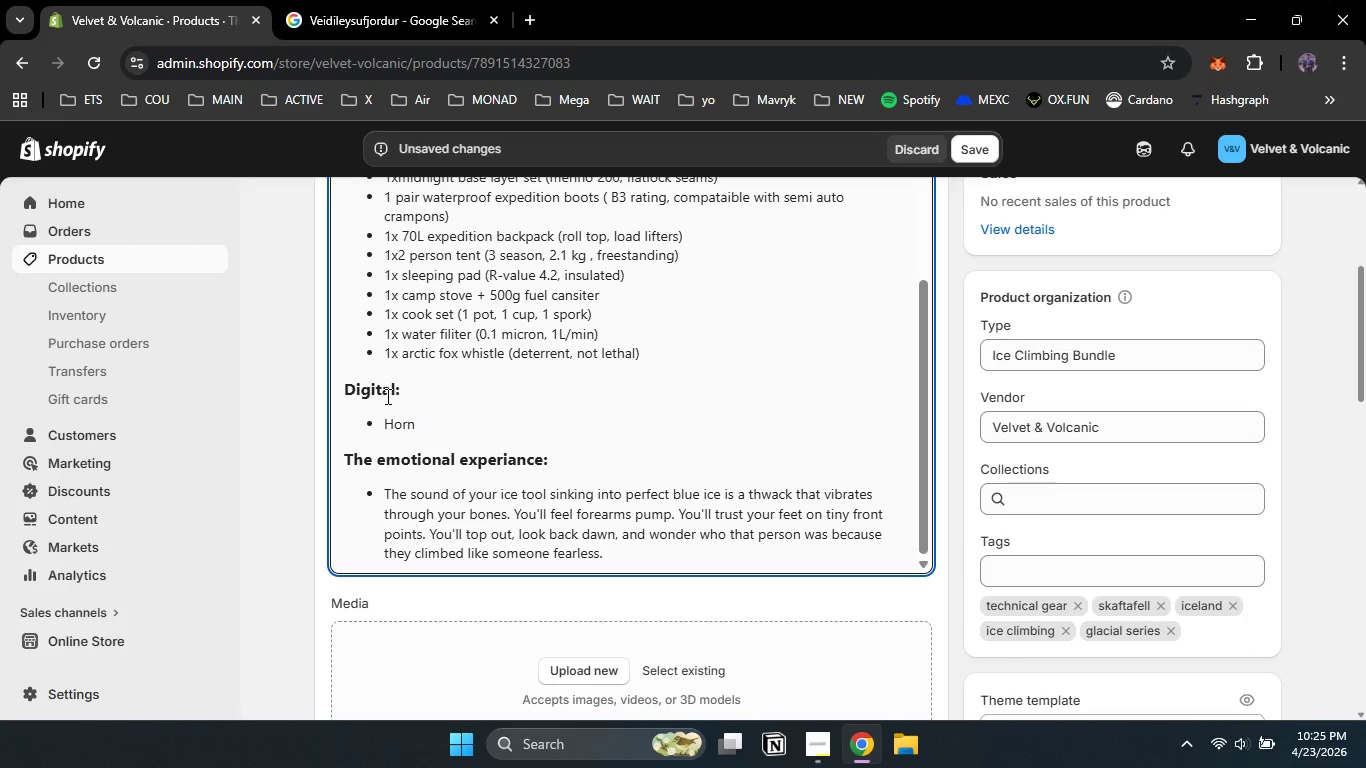 
type(Hornstrandir wilder )
key(Backspace)
type(ness Guid (Boa)
key(Backspace)
key(Backspace)
key(Backspace)
type(boat schedules )
key(Backspace)
type(, water source locations )
key(Backspace)
type(, arctic d=fox )
key(Backspace)
key(Backspace)
key(Backspace)
key(Backspace)
key(Backspace)
key(Backspace)
type(fox )
 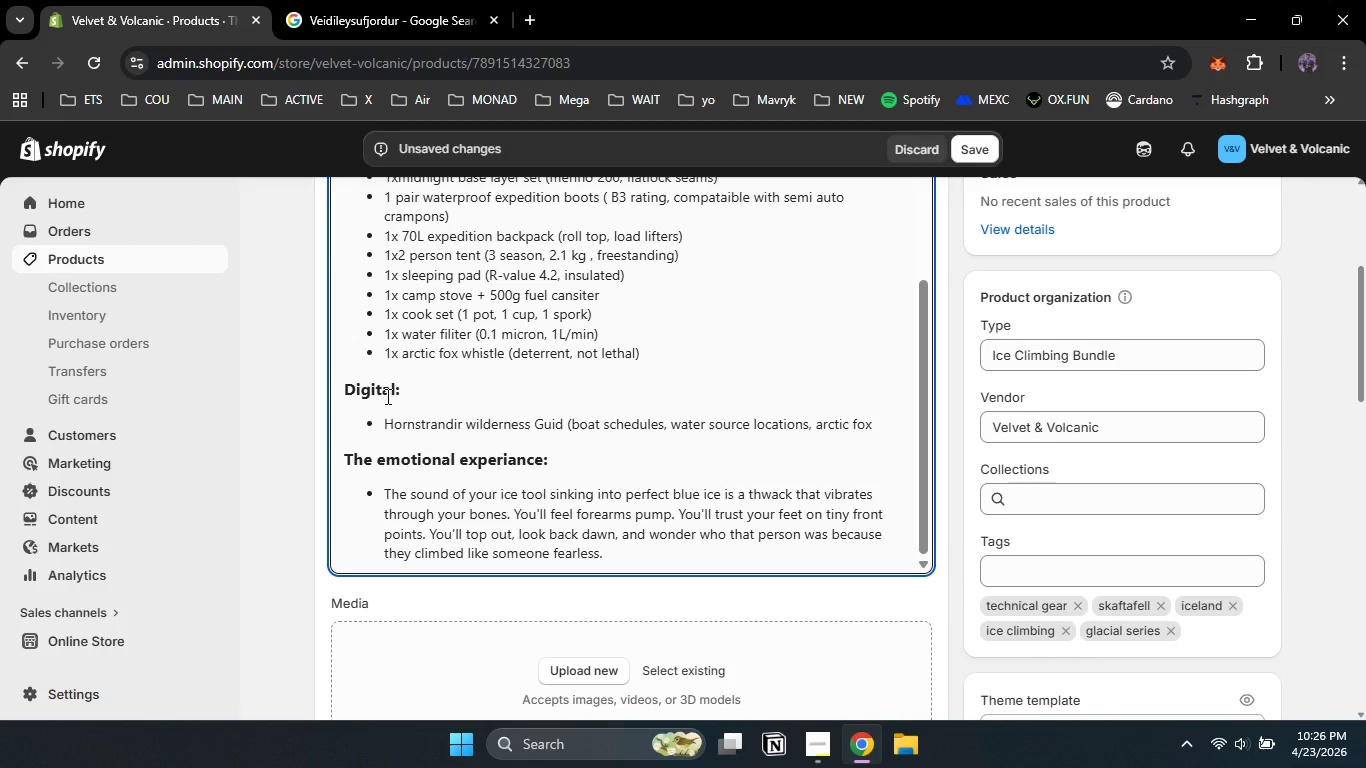 
type(saftey, leave no trace o)
key(Backspace)
type(protocols )
 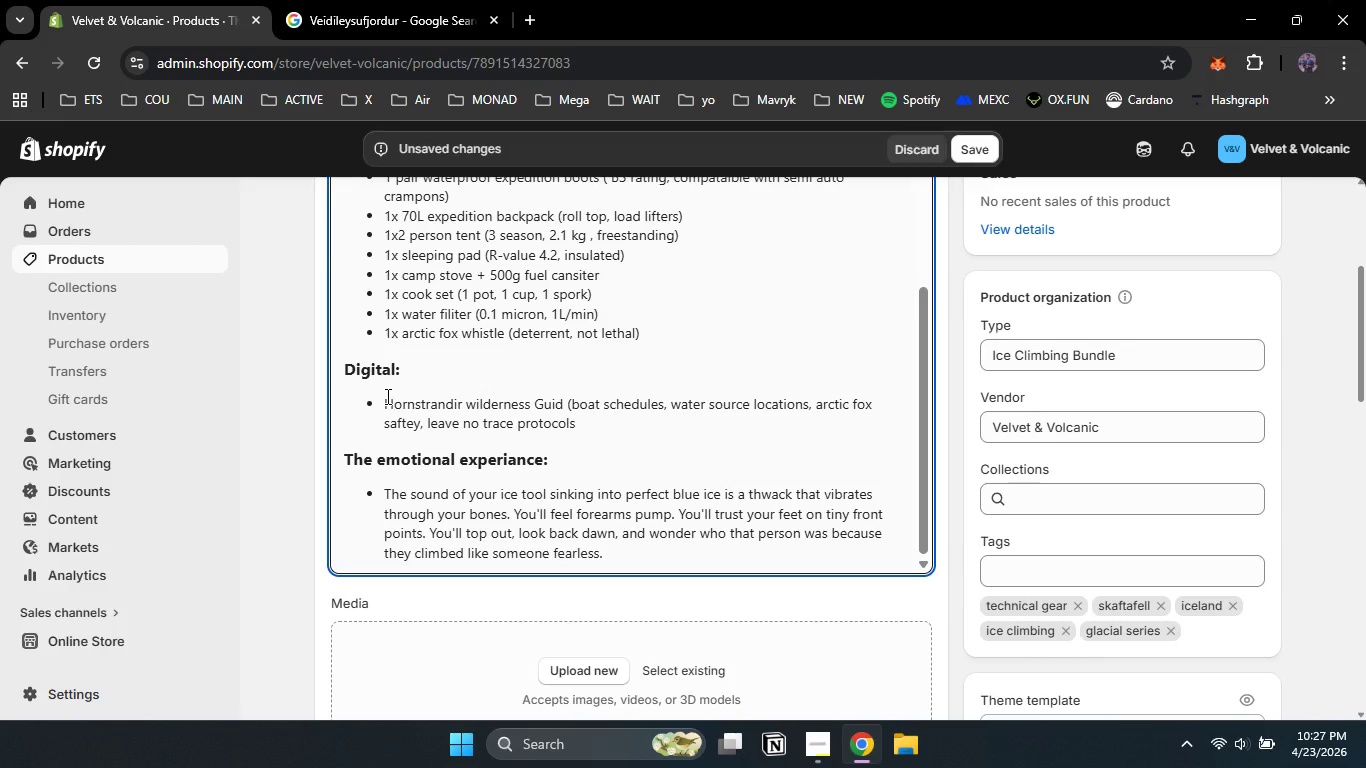 
wait(10.64)
 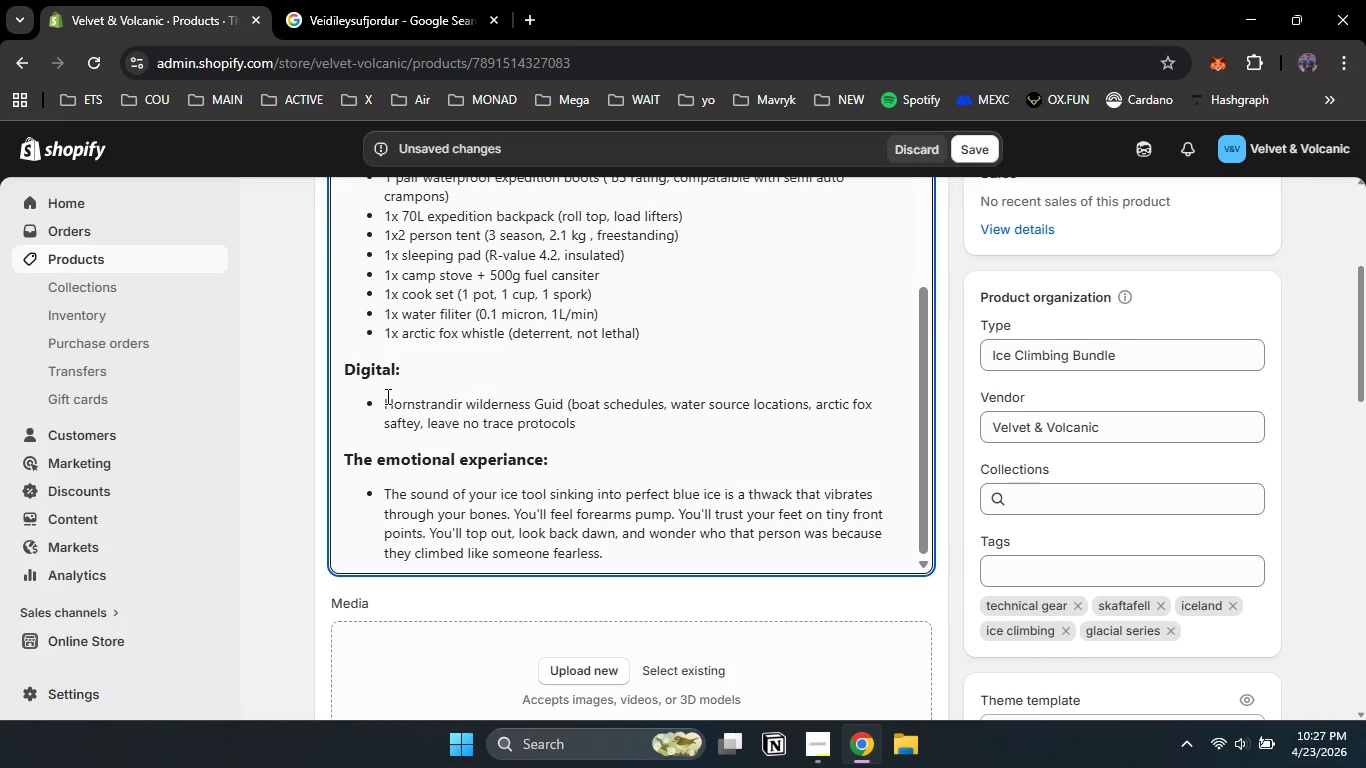 
key(Backspace)
type() + GPX g)
key(Backspace)
type(for 8 trekking )
 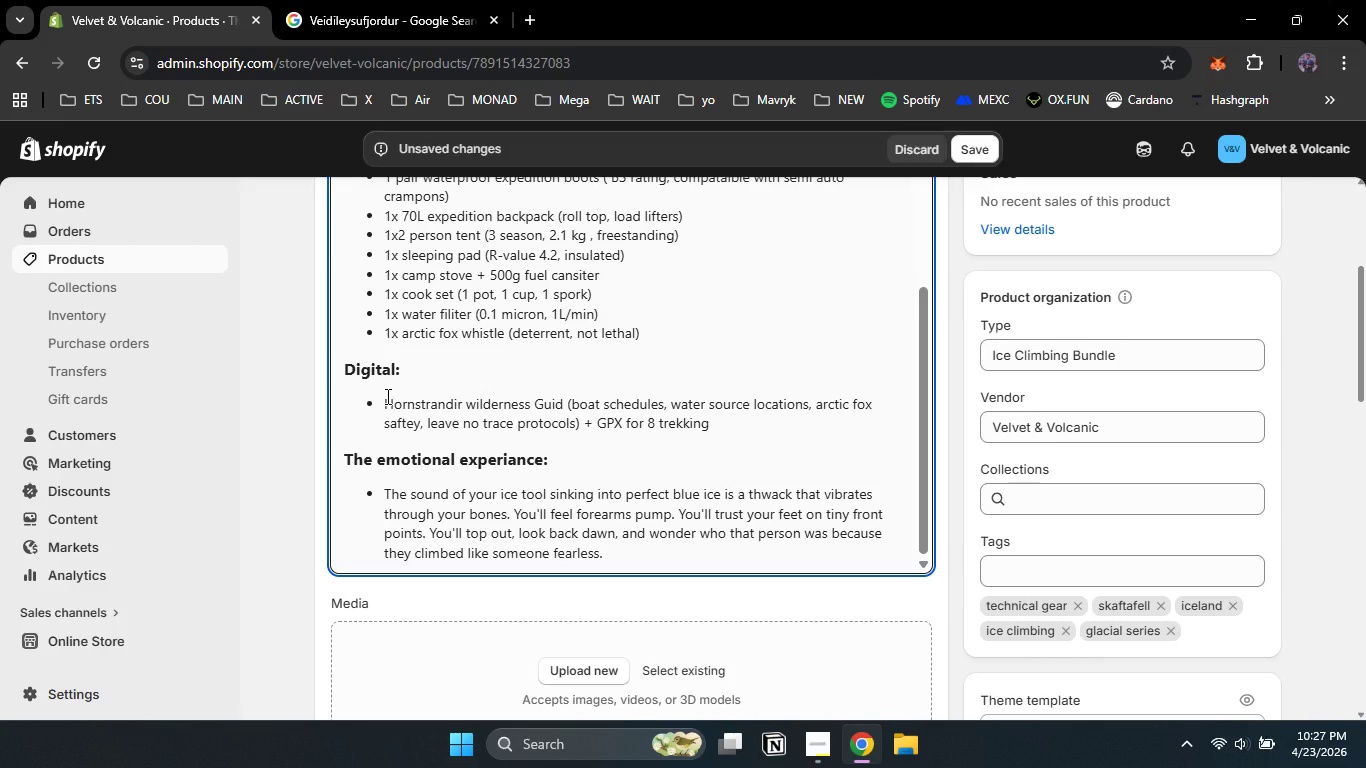 
type(routes)
 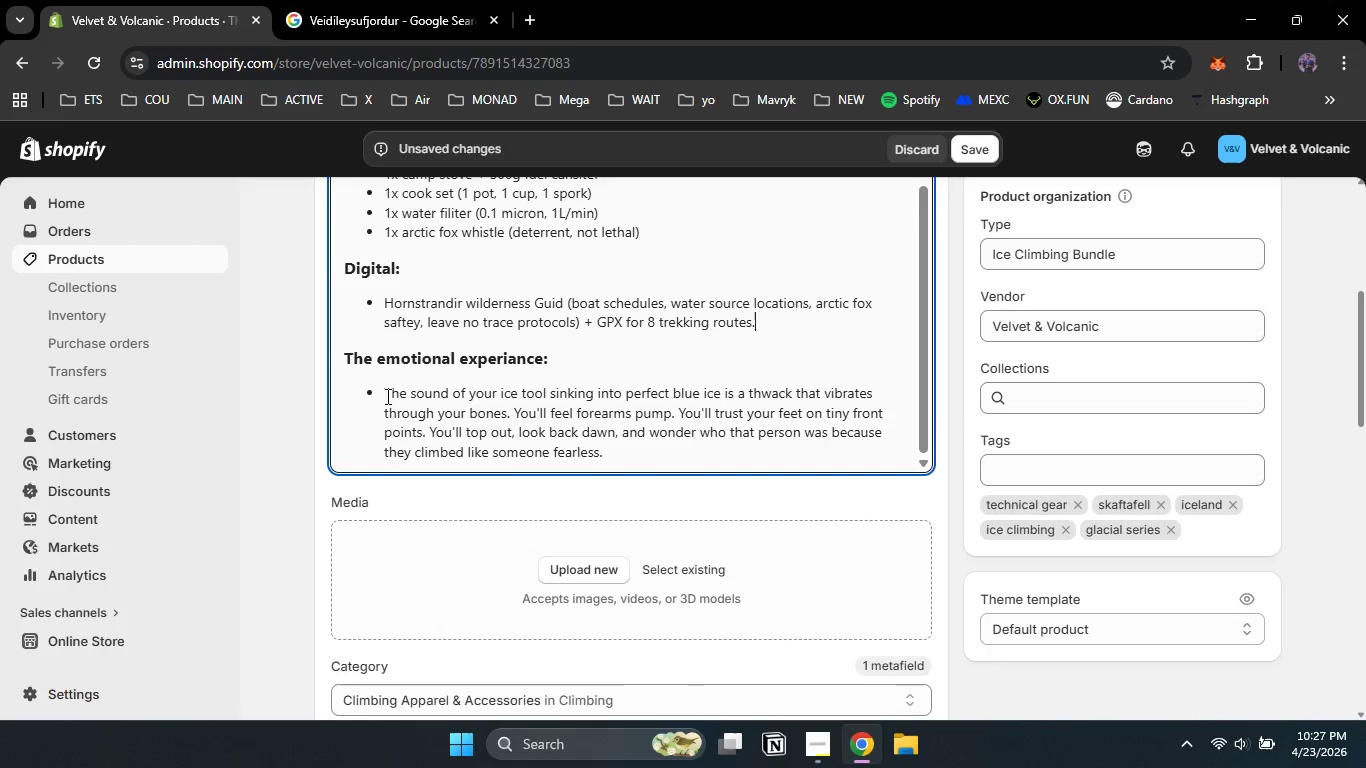 
scroll: coordinate [386, 396], scroll_direction: down, amount: 1.0
 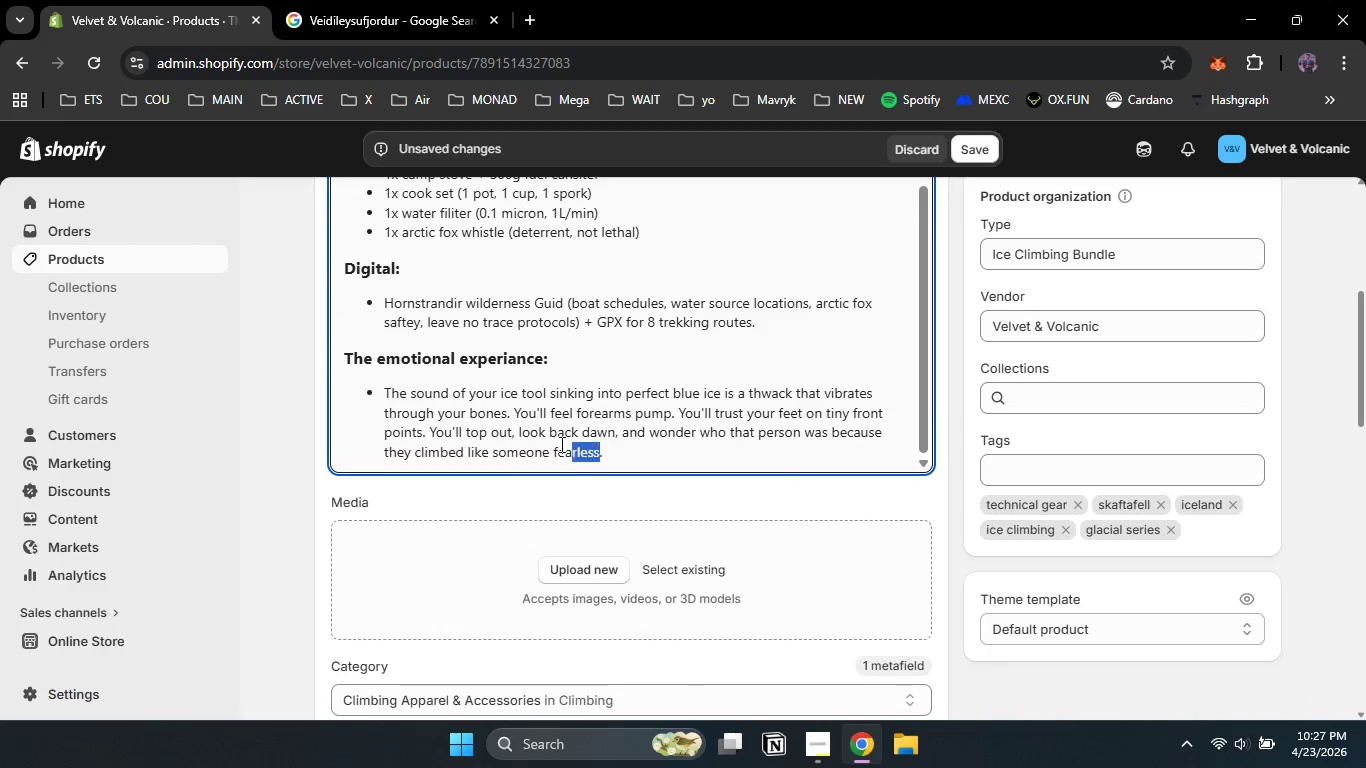 
key(NumpadDecimal)
 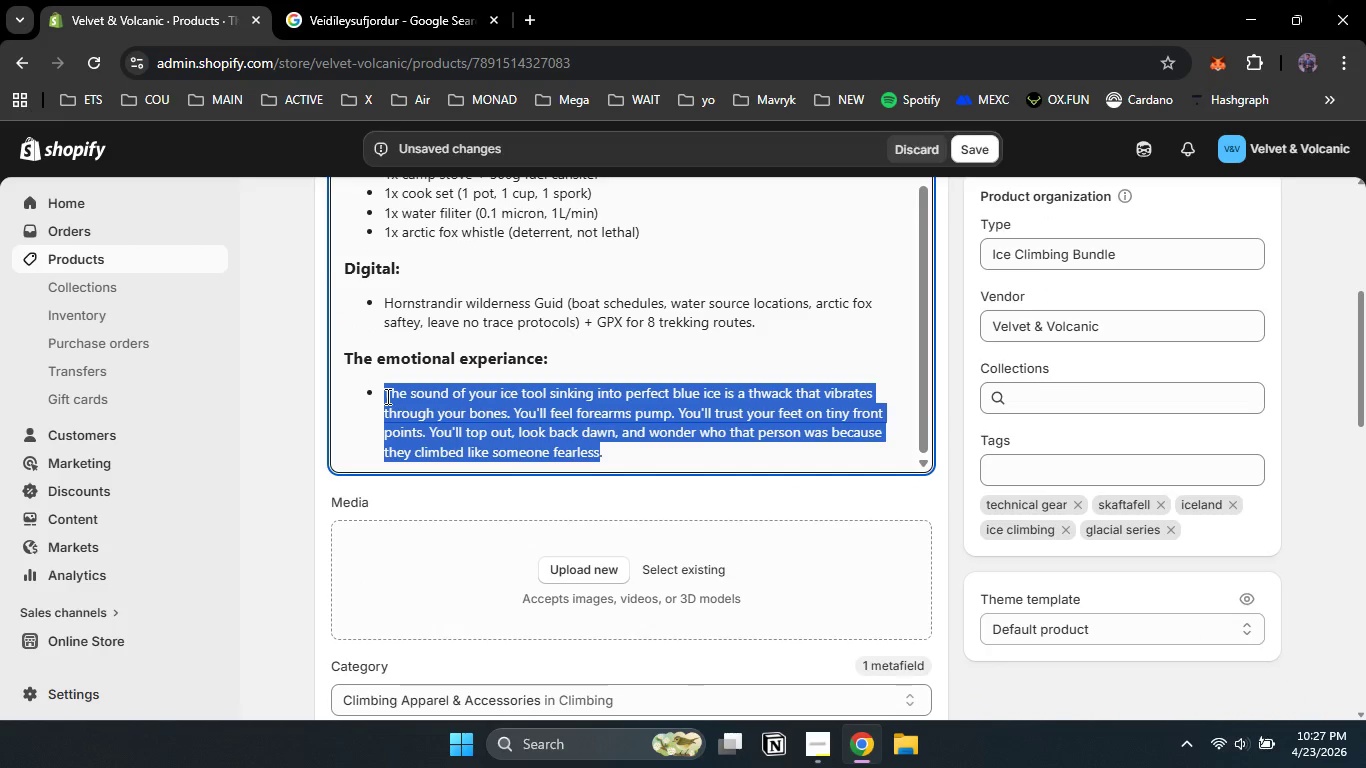 
left_click_drag(start_coordinate=[601, 460], to_coordinate=[386, 396])
 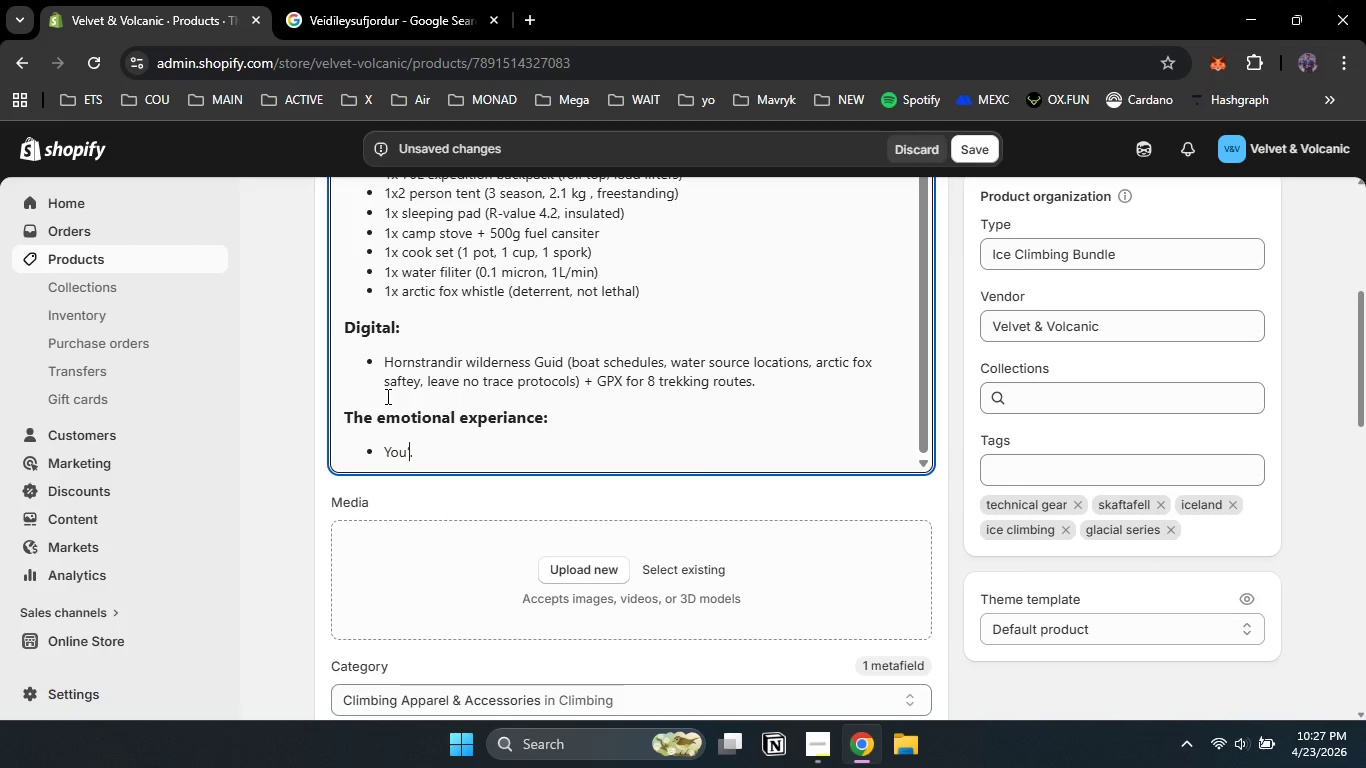 
type(You'll see a)
key(Backspace)
type(Art)
key(Backspace)
type(ctic foc)
key(Backspace)
type(xes befi)
key(Backspace)
type(ore they see you curious )
key(Backspace)
type(, shy beautifull. You;ll )
key(Backspace)
key(Backspace)
key(Backspace)
type(: )
key(Backspace)
key(Backspace)
key(Backspace)
type(;)
key(Backspace)
type(:)
key(Backspace)
type(")
key(Backspace)
type('ll sleepin a tent with )
 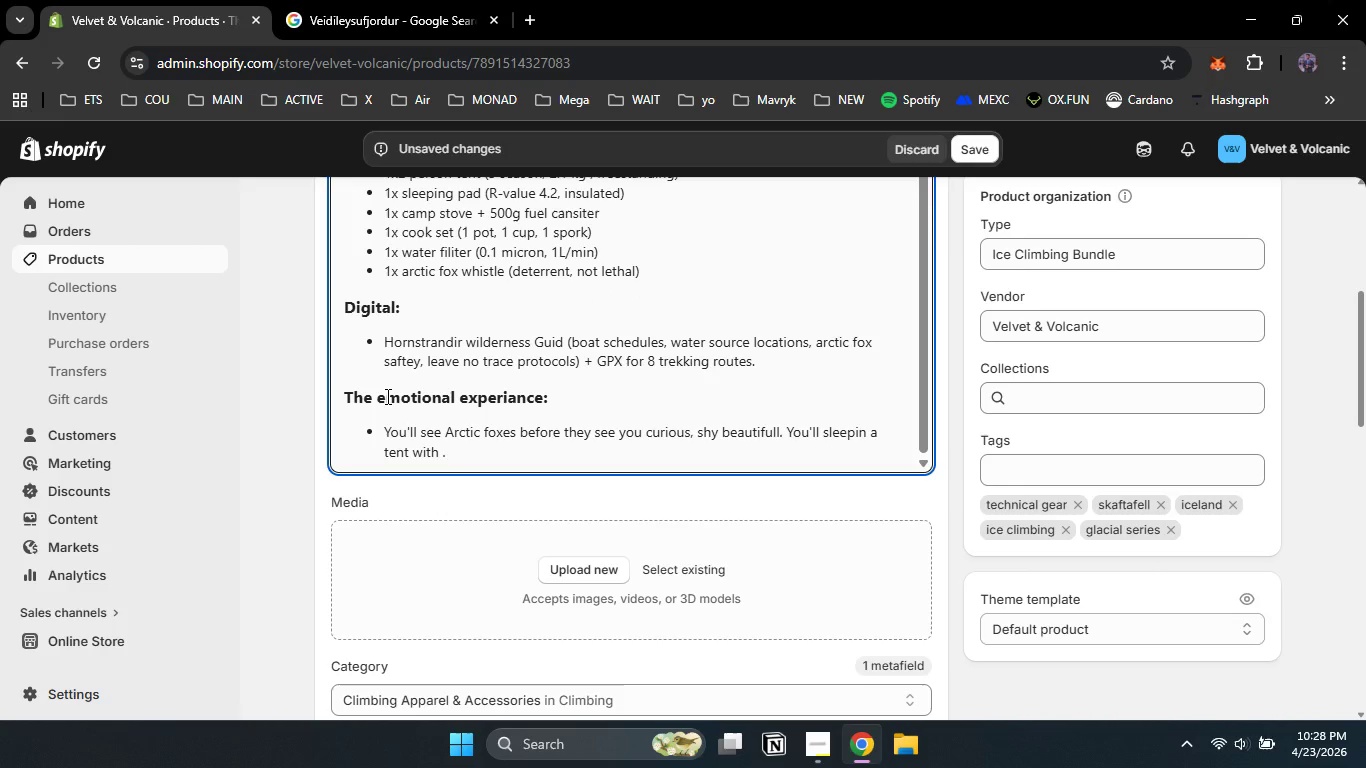 
type(fjors view )
 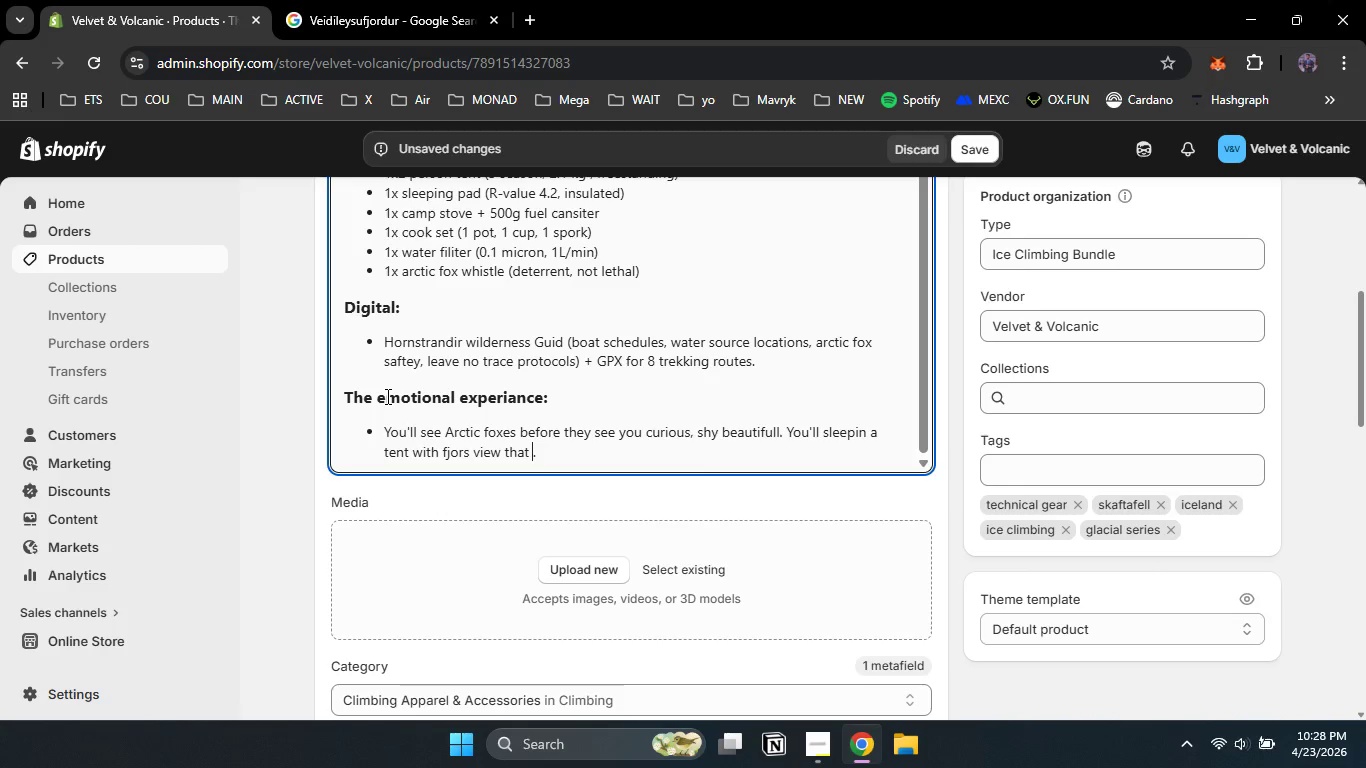 
wait(5.06)
 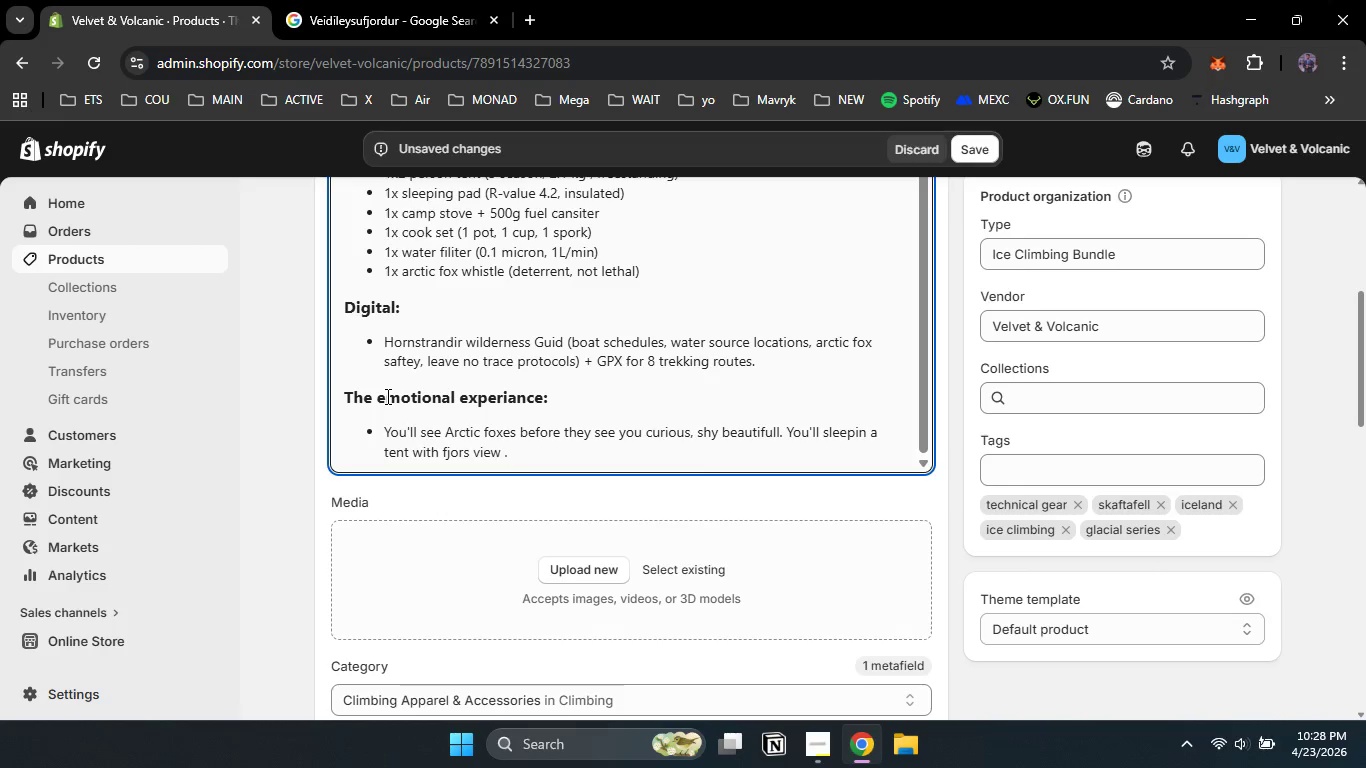 
type(that cost ni)
key(Backspace)
key(Backspace)
type(millon )
key(Backspace)
 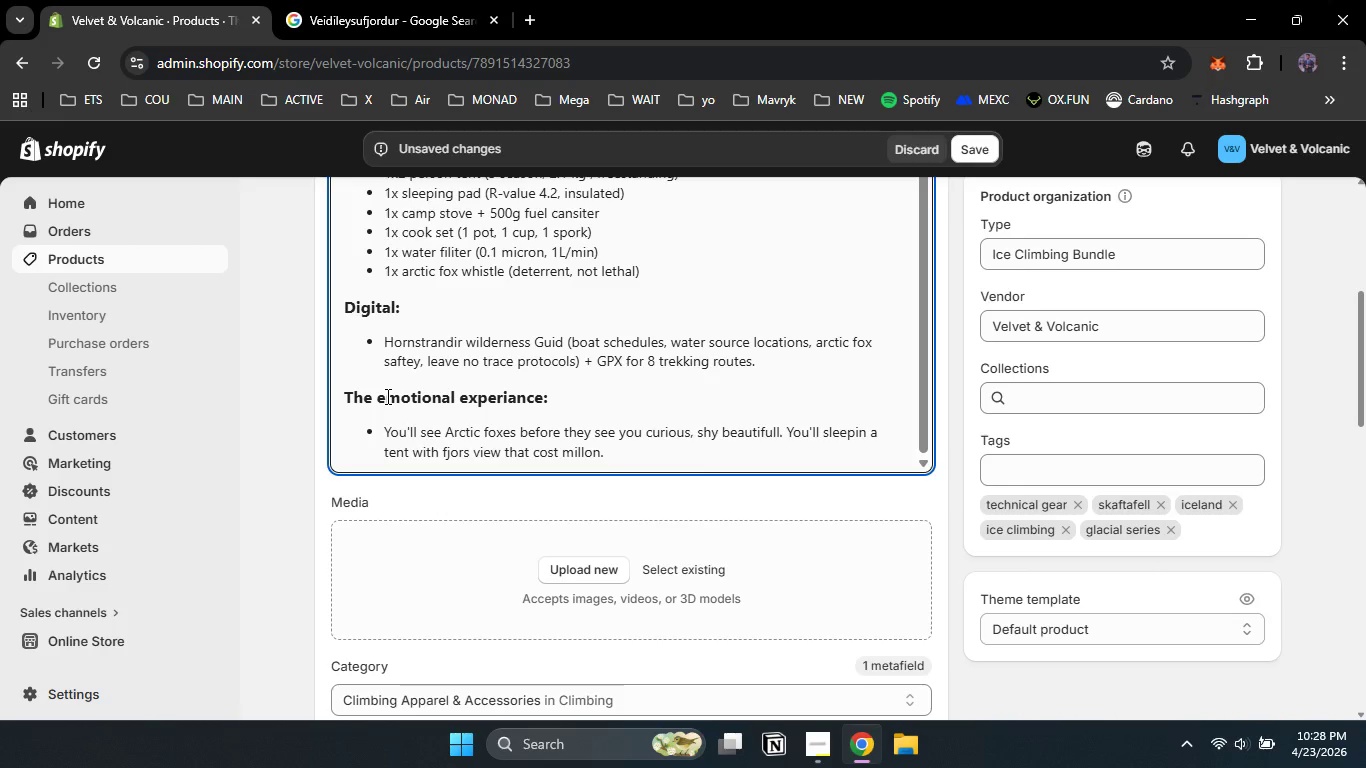 
key(ArrowRight)
 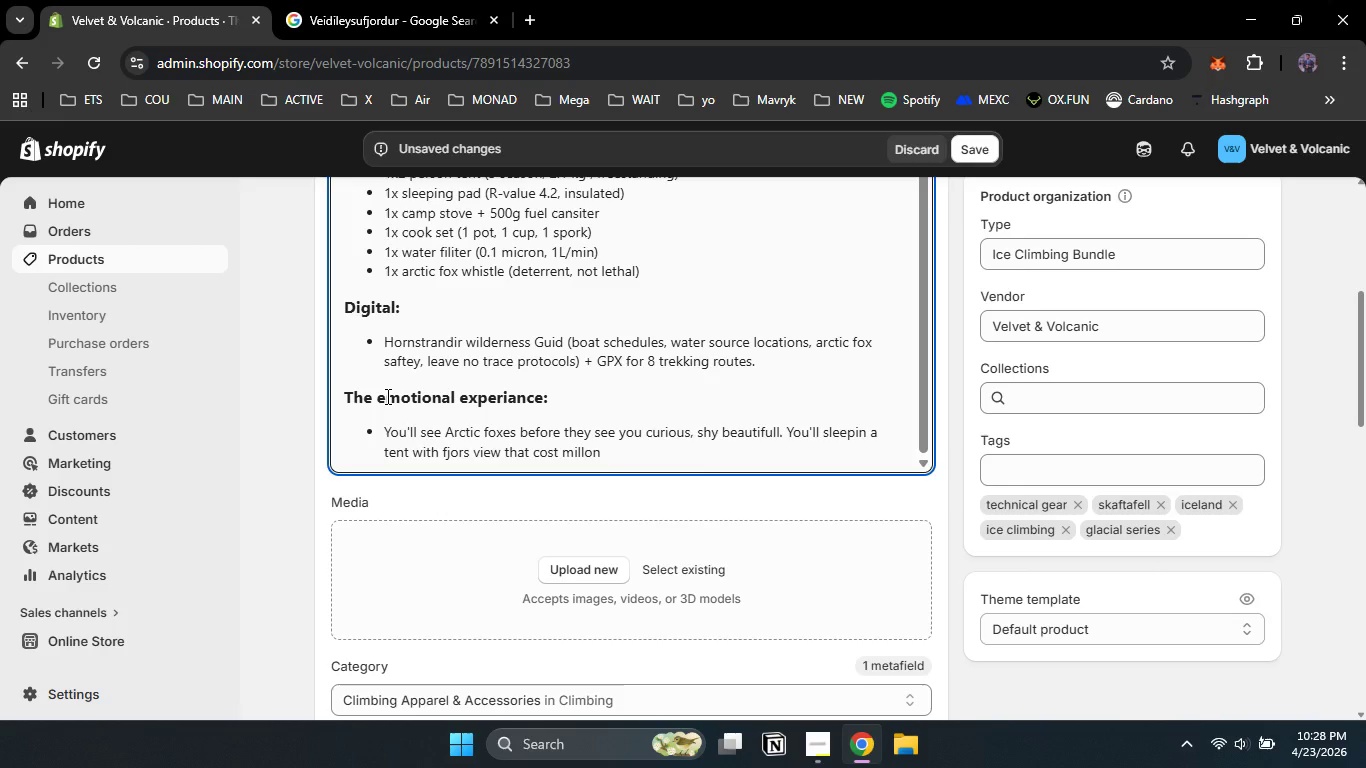 
type( )
key(Backspace)
key(Backspace)
type( dollar )
 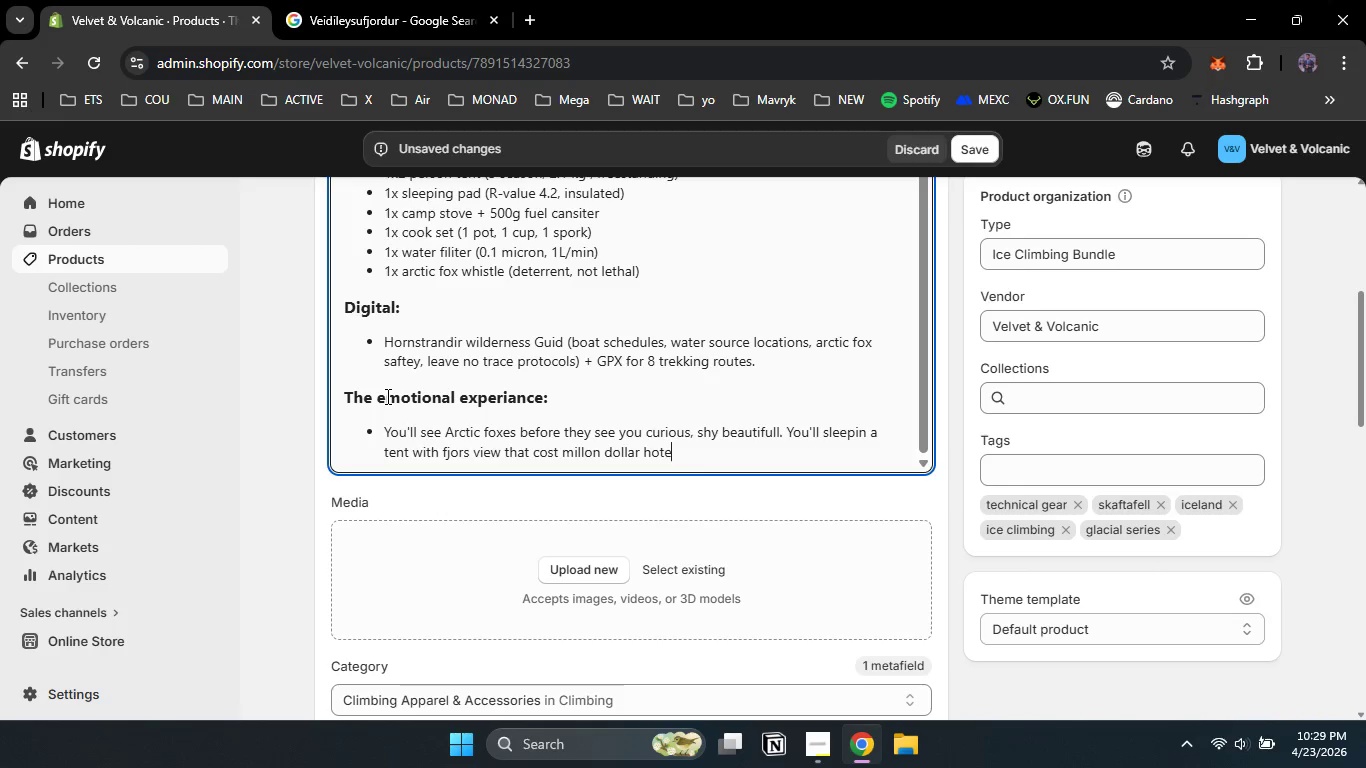 
type(g)
key(Backspace)
type(hotels nothing )
key(Backspace)
type(. You )
key(Backspace)
type(' carry everthing you need )
 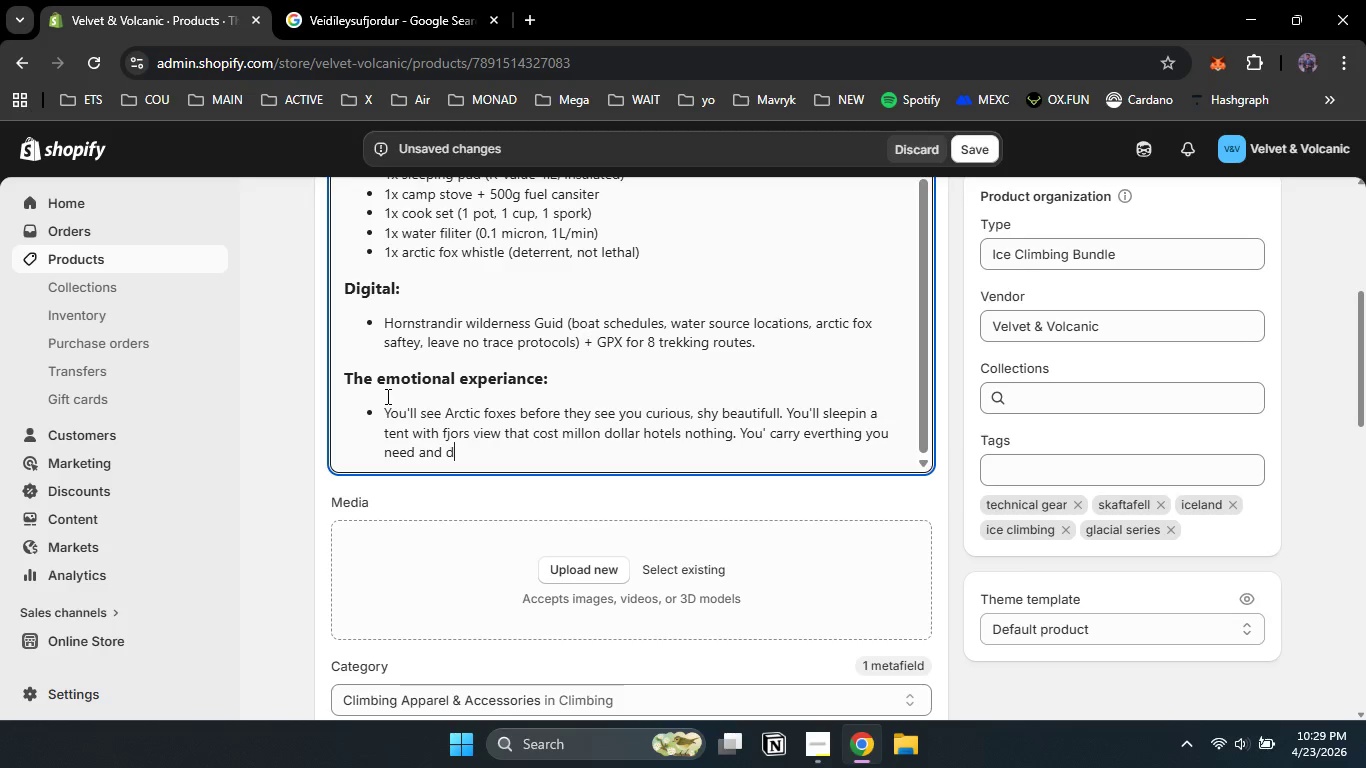 
wait(5.28)
 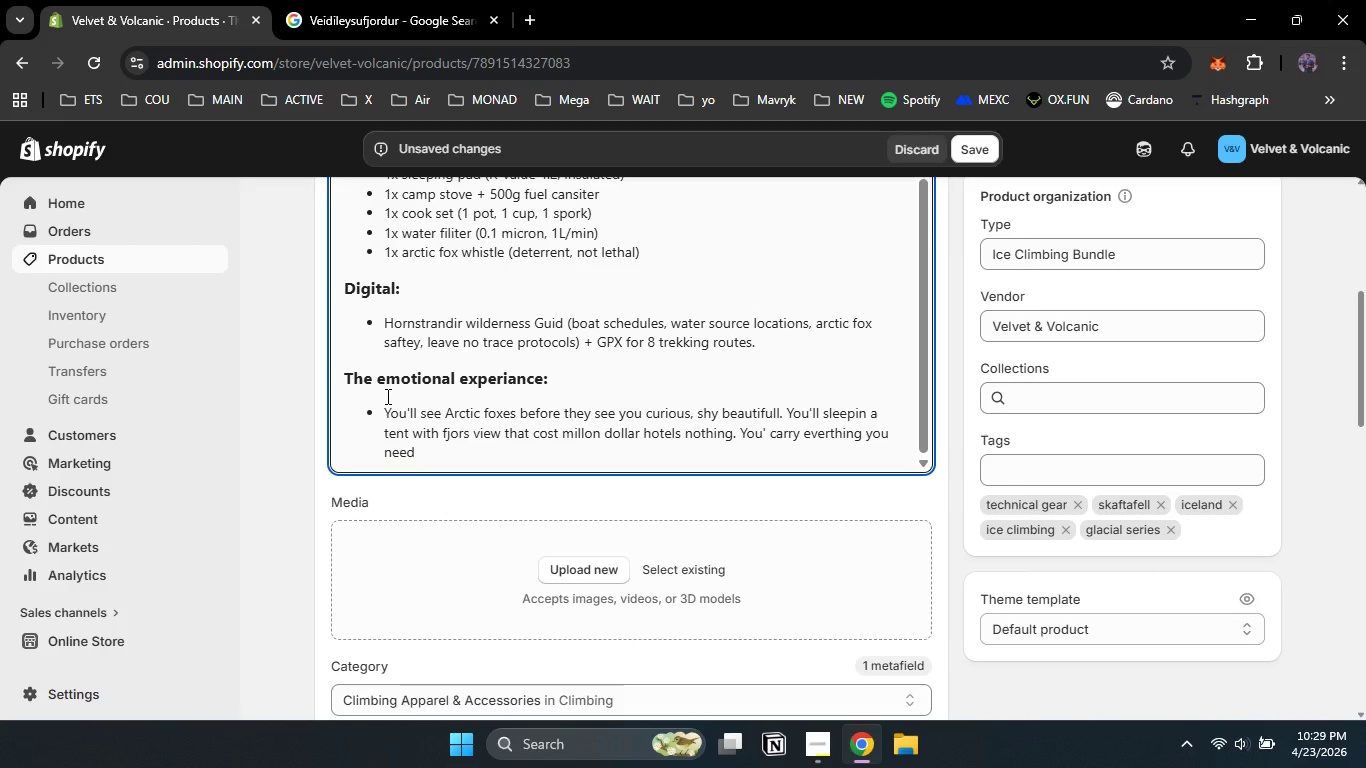 
type(and did)
key(Backspace)
type(scover )
 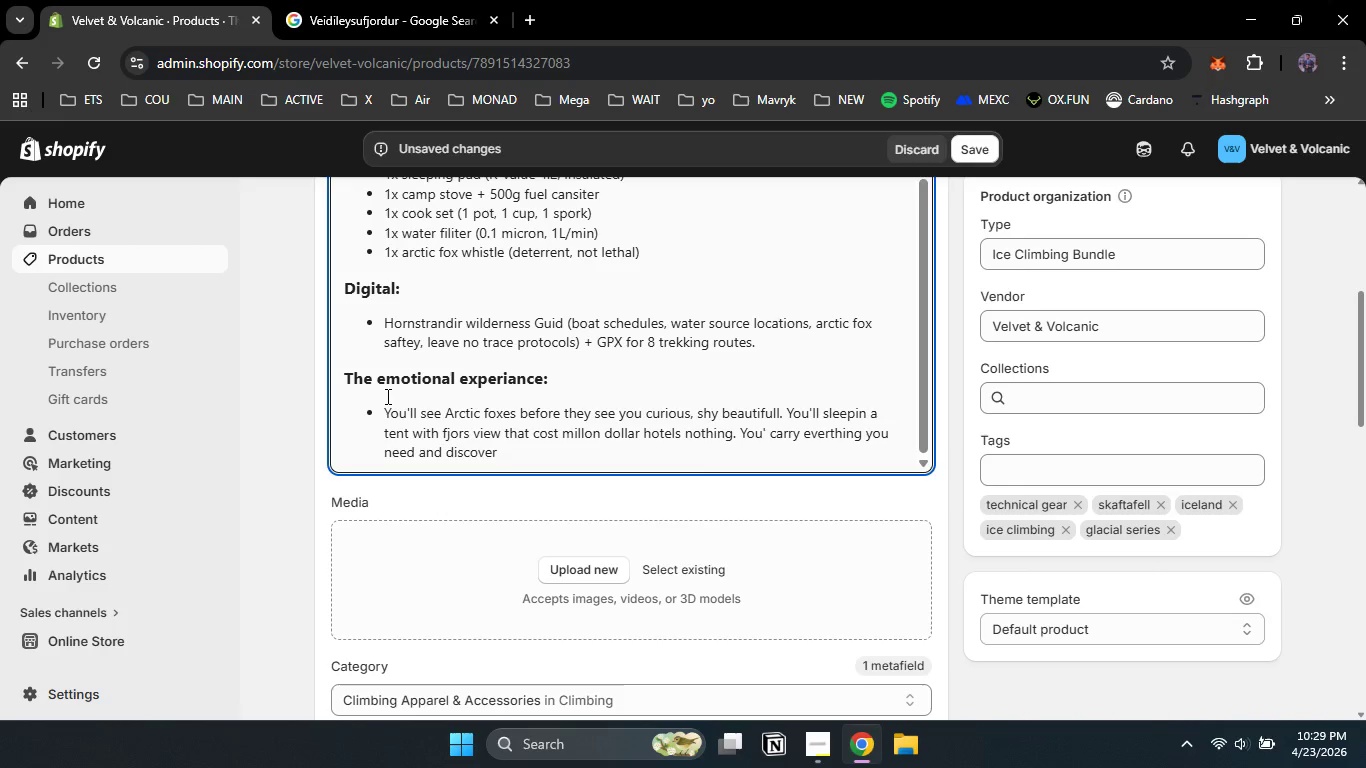 
wait(8.44)
 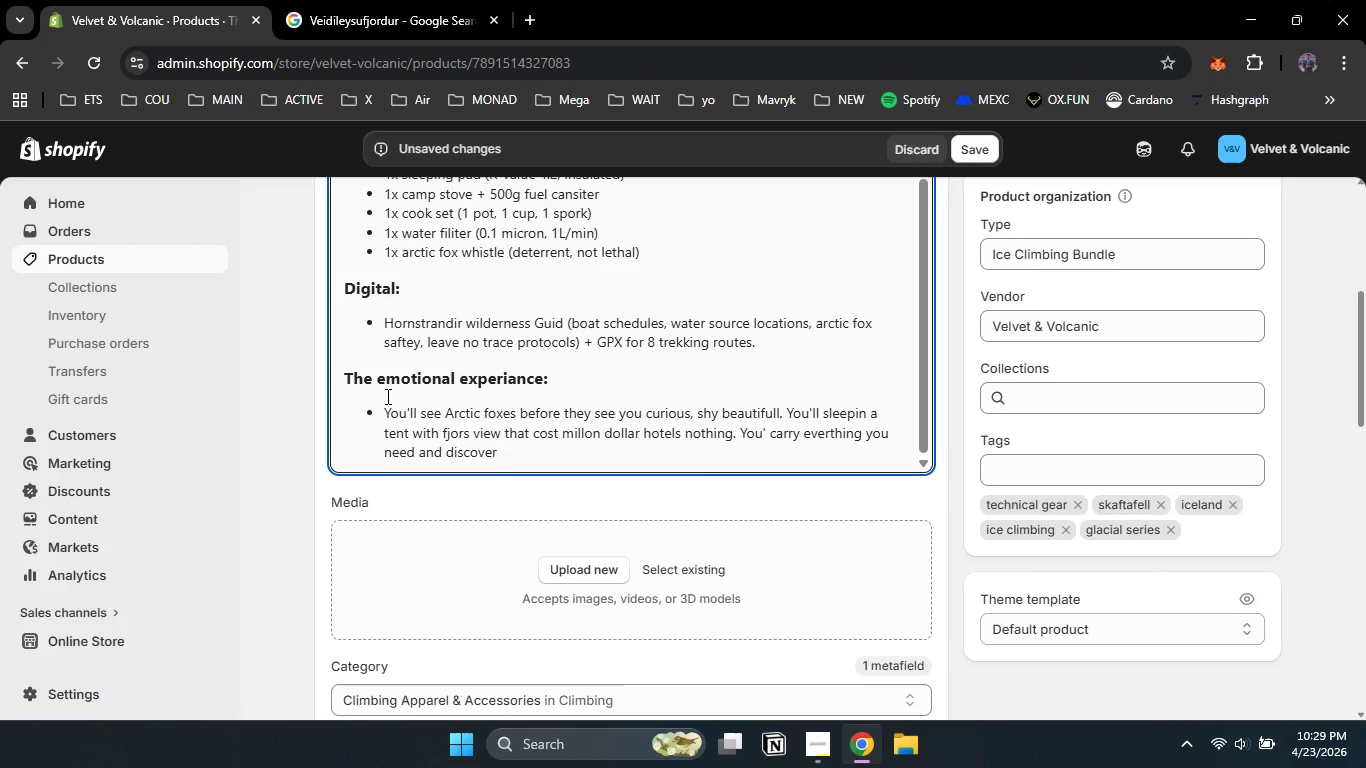 
type(hotwls )
 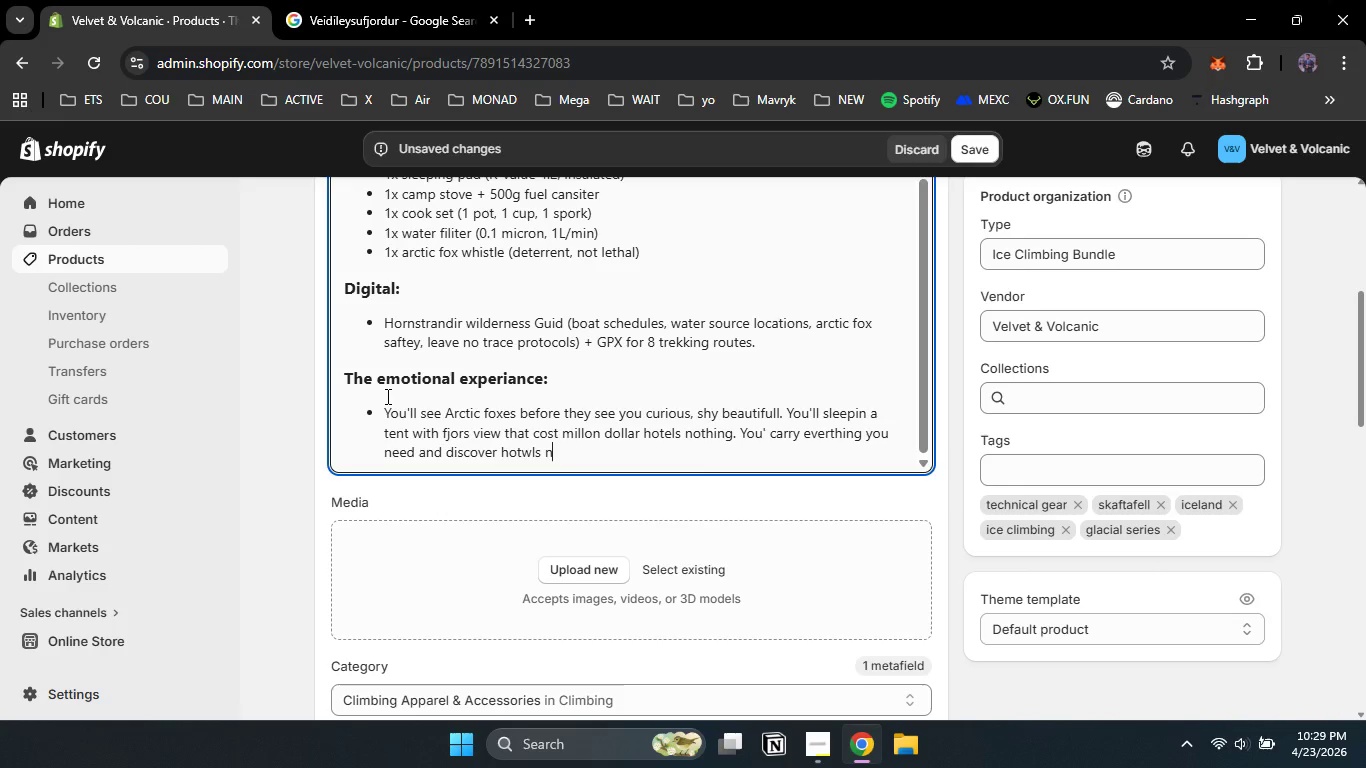 
type(ni)
key(Backspace)
type(othing. Yp)
key(Backspace)
type(ou'll )
 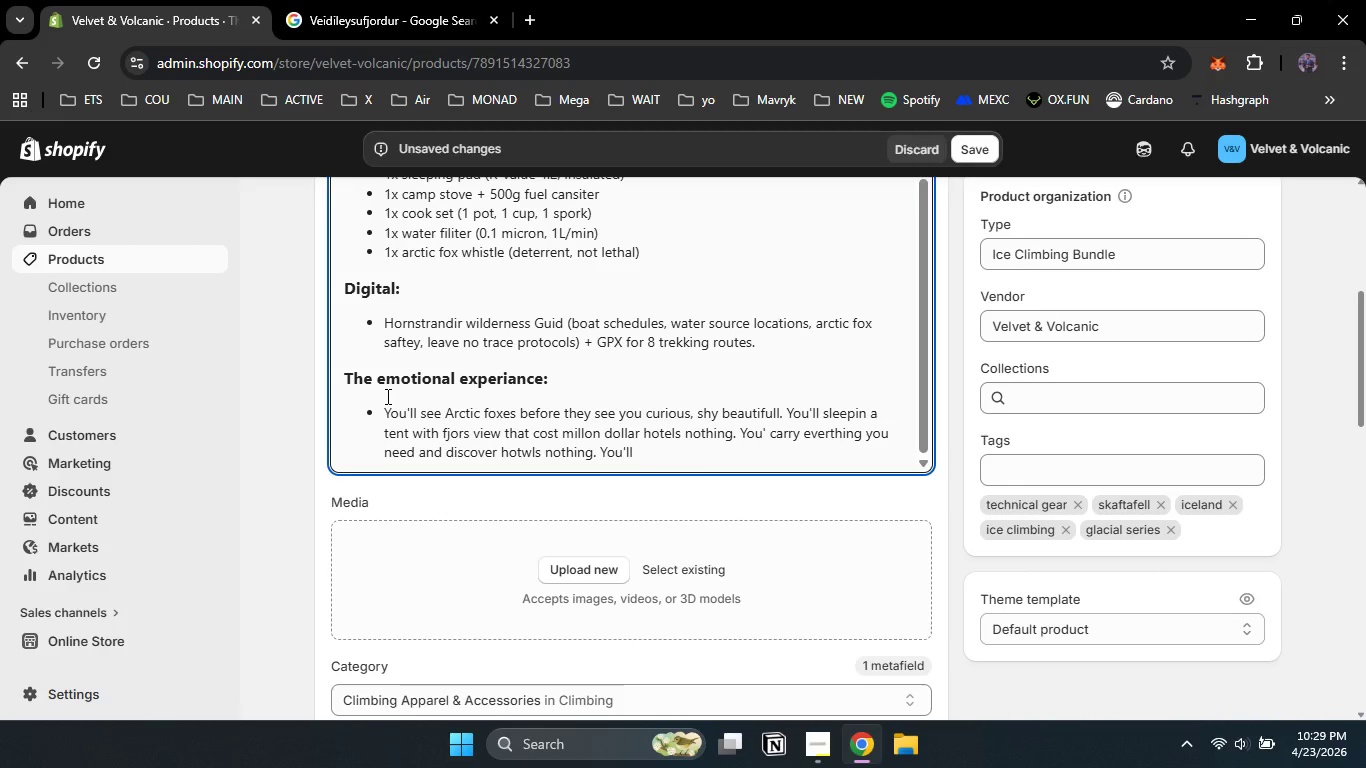 
type(see )
 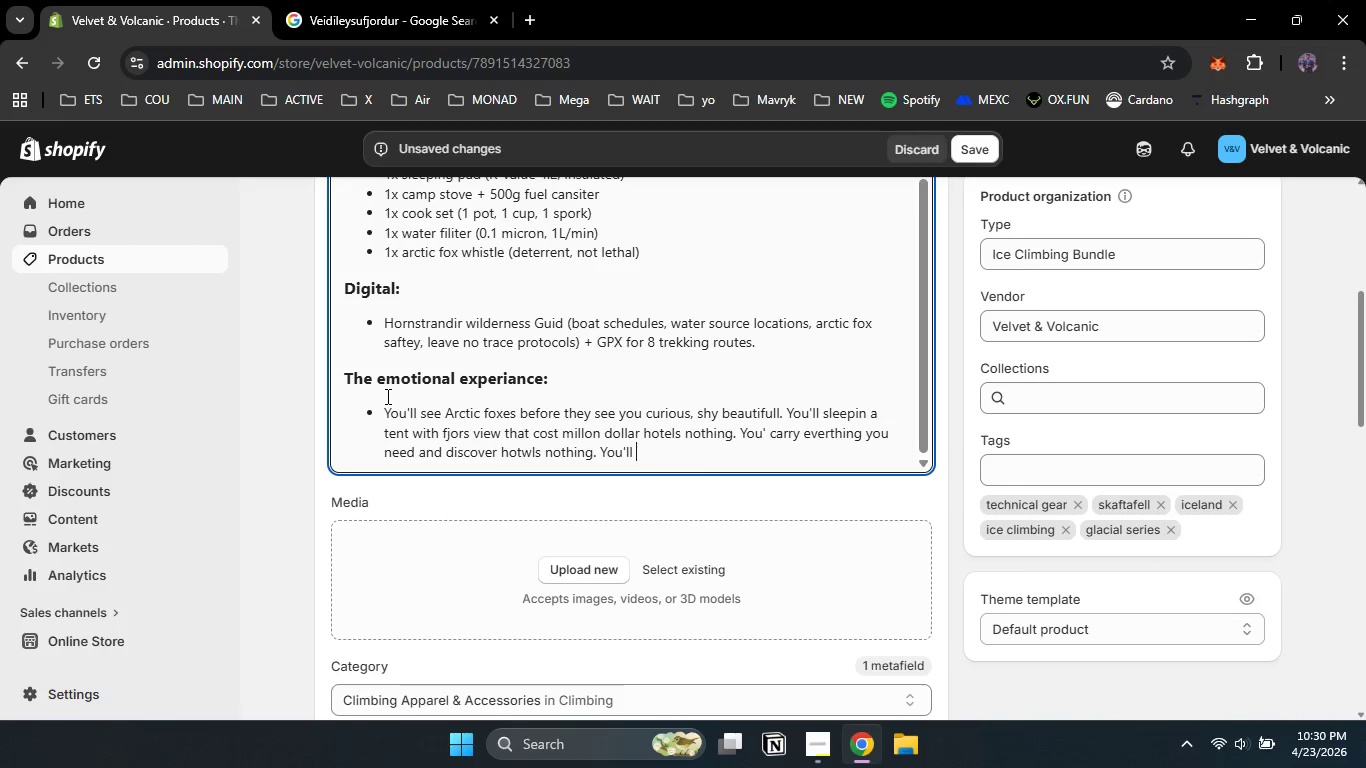 
key(Backspace)
key(Backspace)
key(Backspace)
key(Backspace)
type(carry everthing you need and discover you need less than yoy)
key(Backspace)
key(Backspace)
type(oi)
key(Backspace)
type(u thought.)
 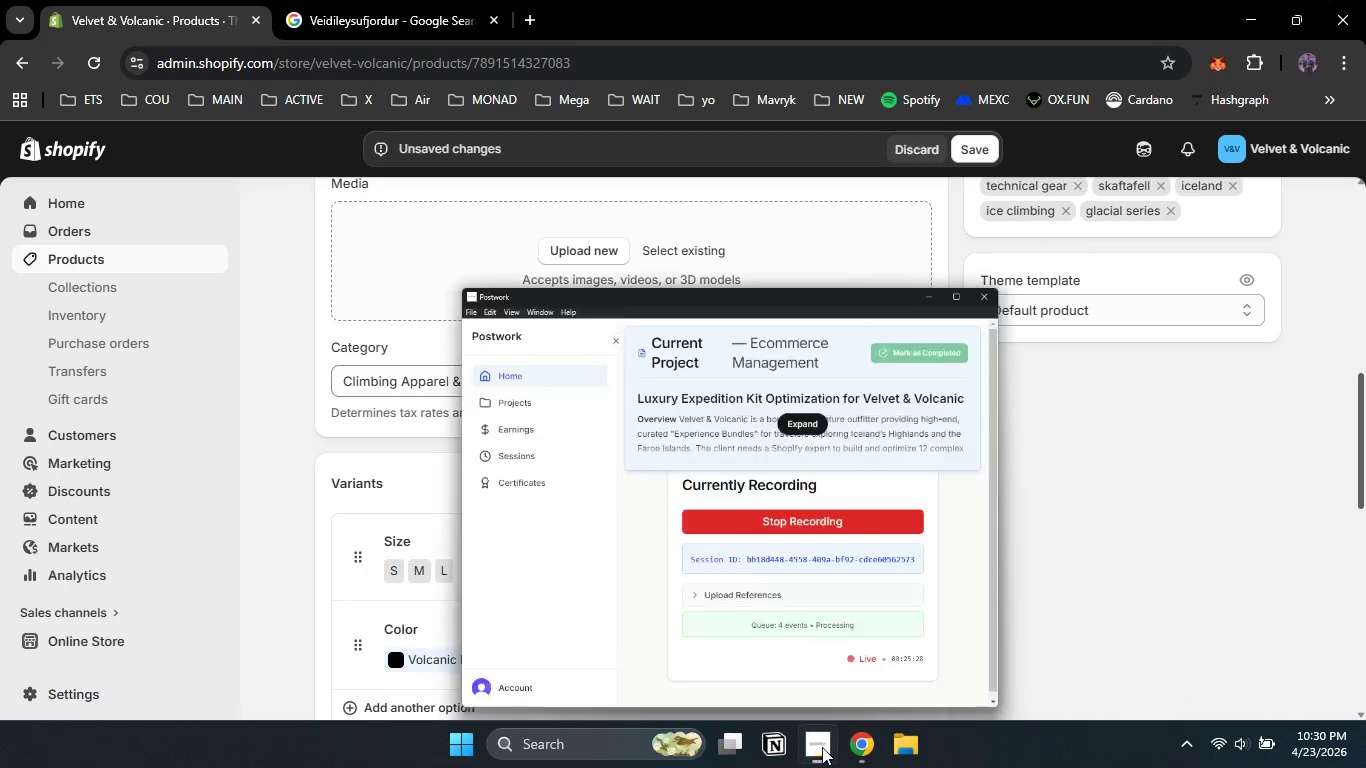 
left_click_drag(start_coordinate=[1364, 370], to_coordinate=[1364, 453])
 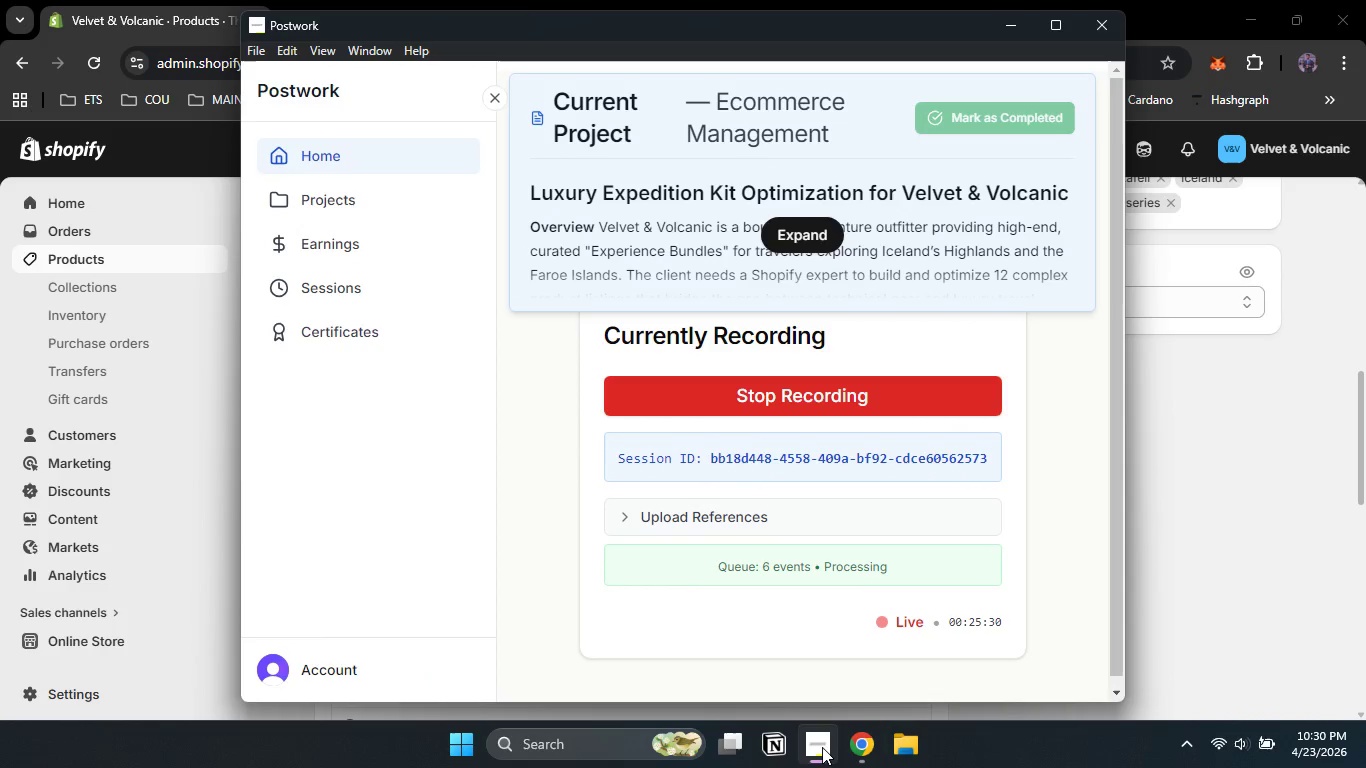 
left_click([822, 747])